 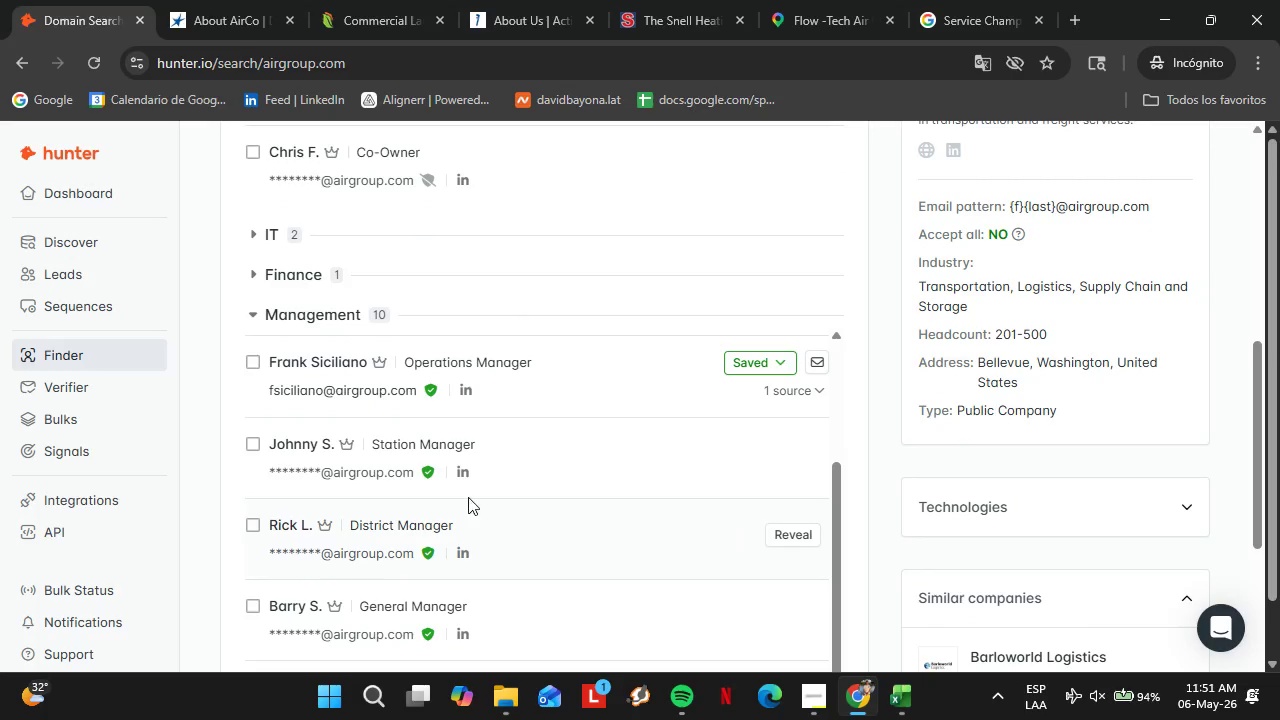 
scroll: coordinate [450, 345], scroll_direction: up, amount: 9.0
 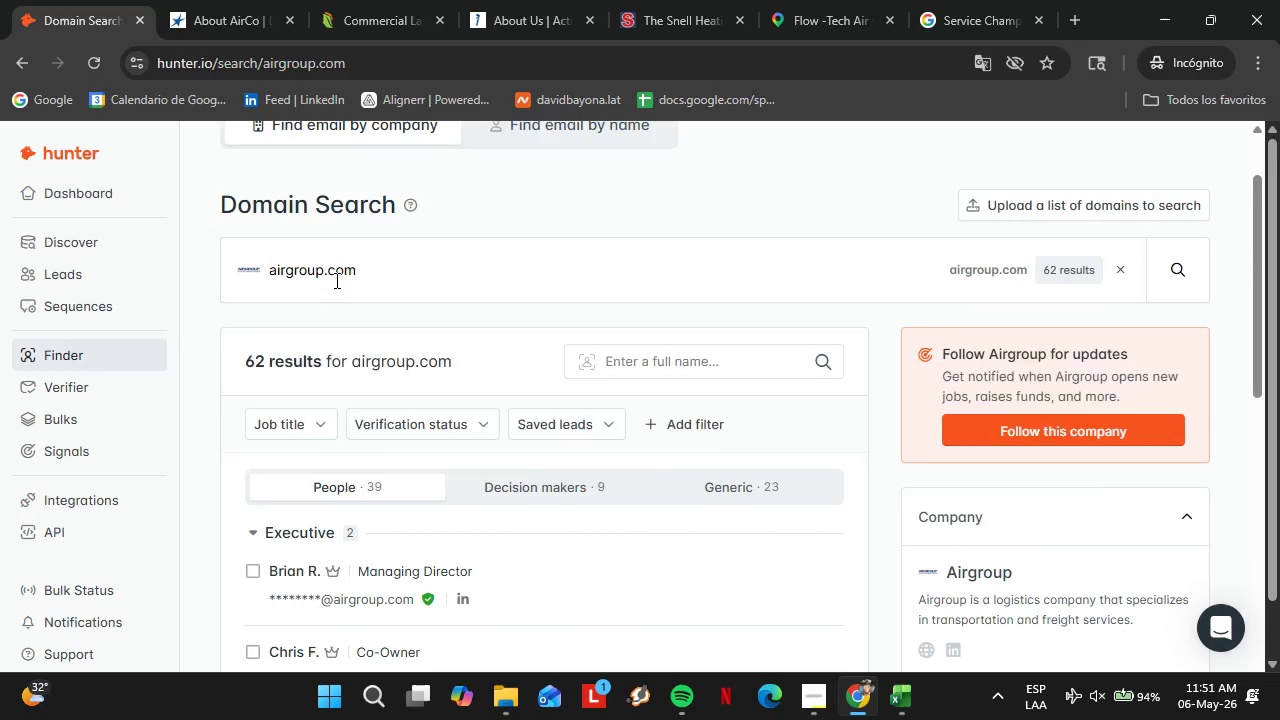 
double_click([335, 280])
 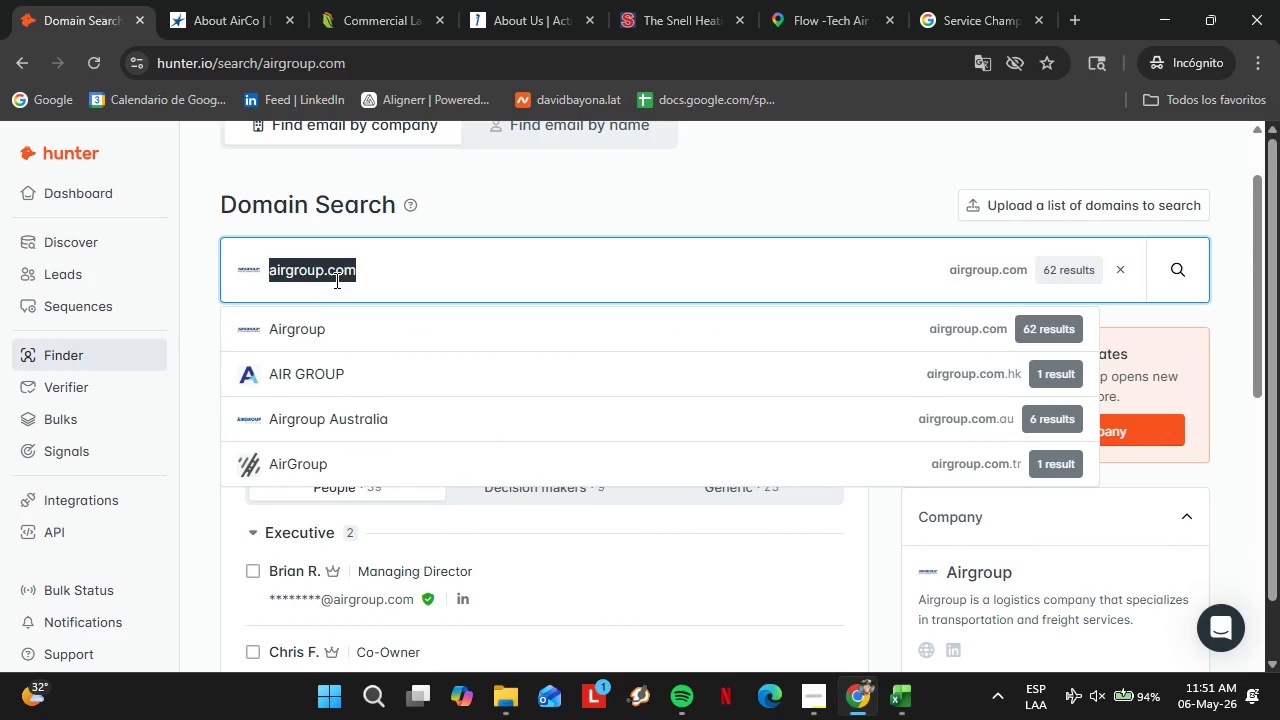 
triple_click([335, 280])
 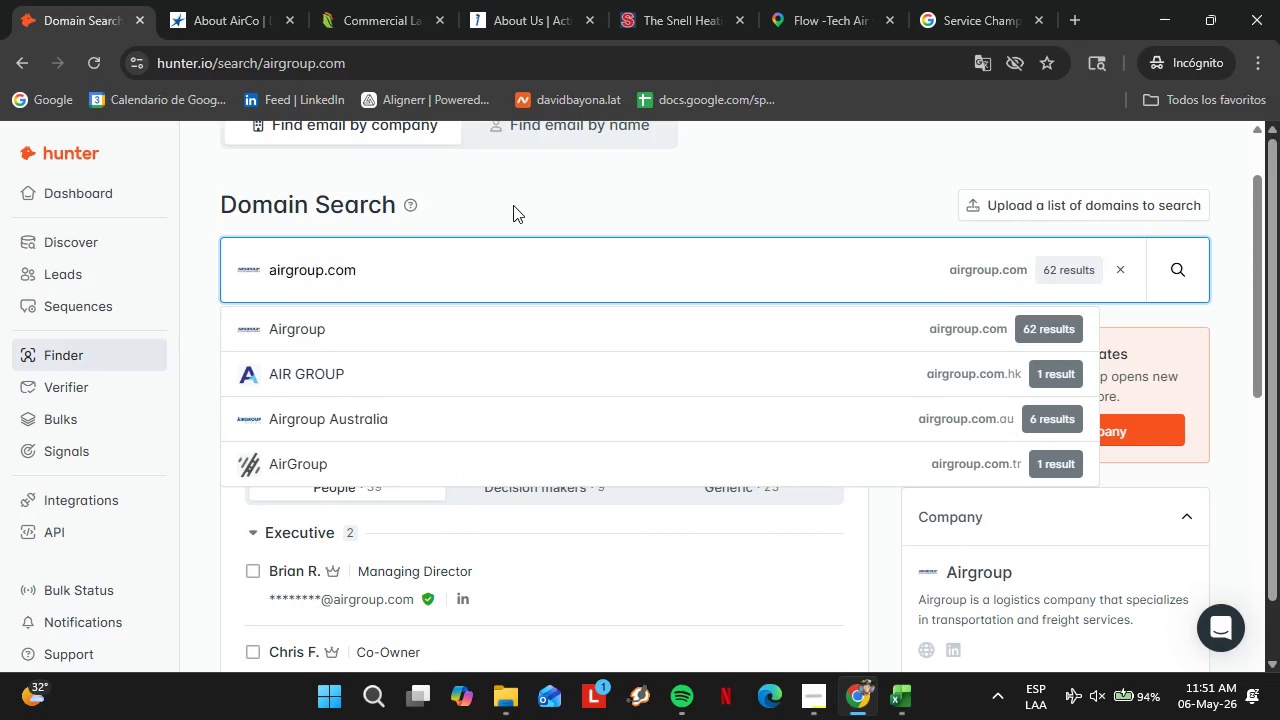 
left_click([513, 205])
 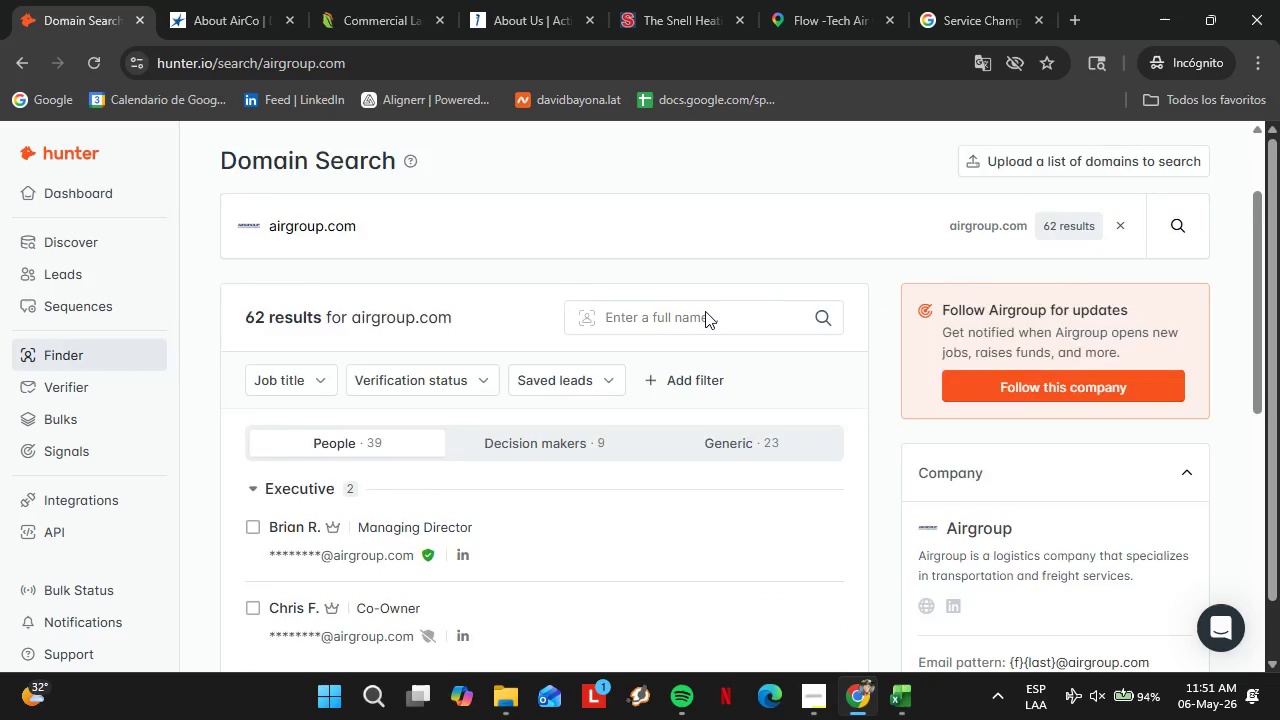 
scroll: coordinate [705, 311], scroll_direction: down, amount: 2.0
 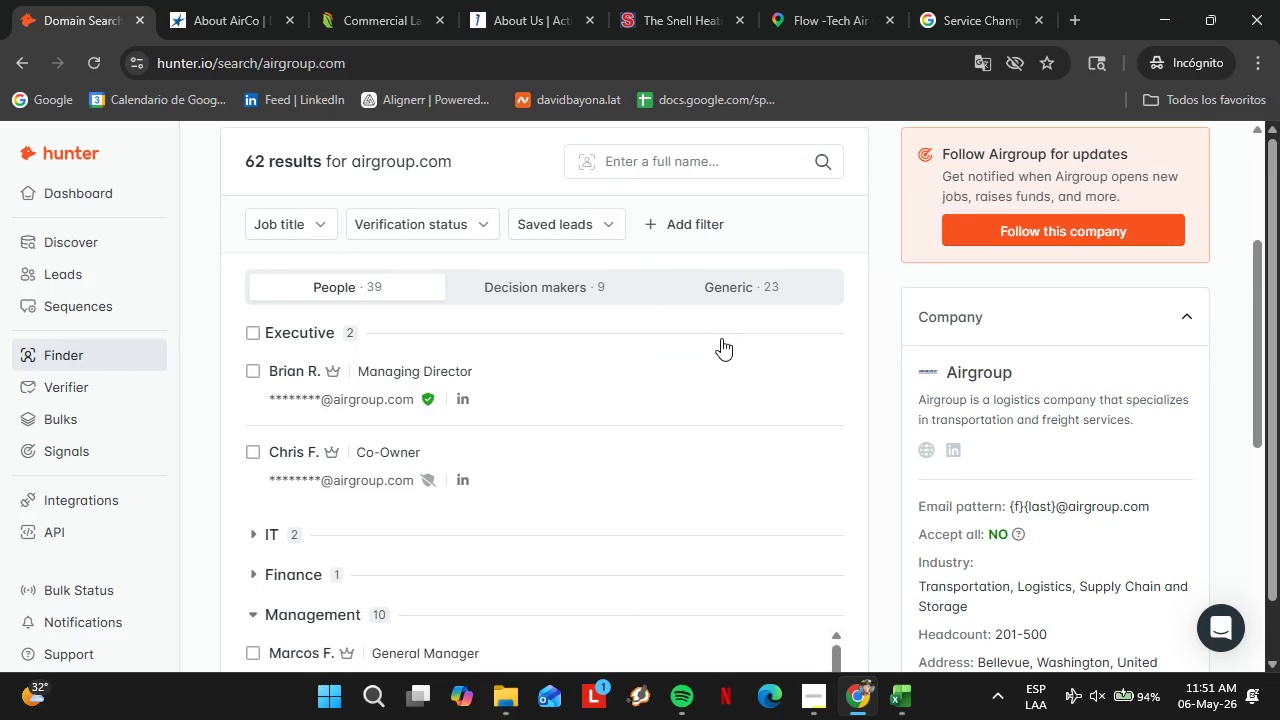 
scroll: coordinate [611, 337], scroll_direction: up, amount: 1.0
 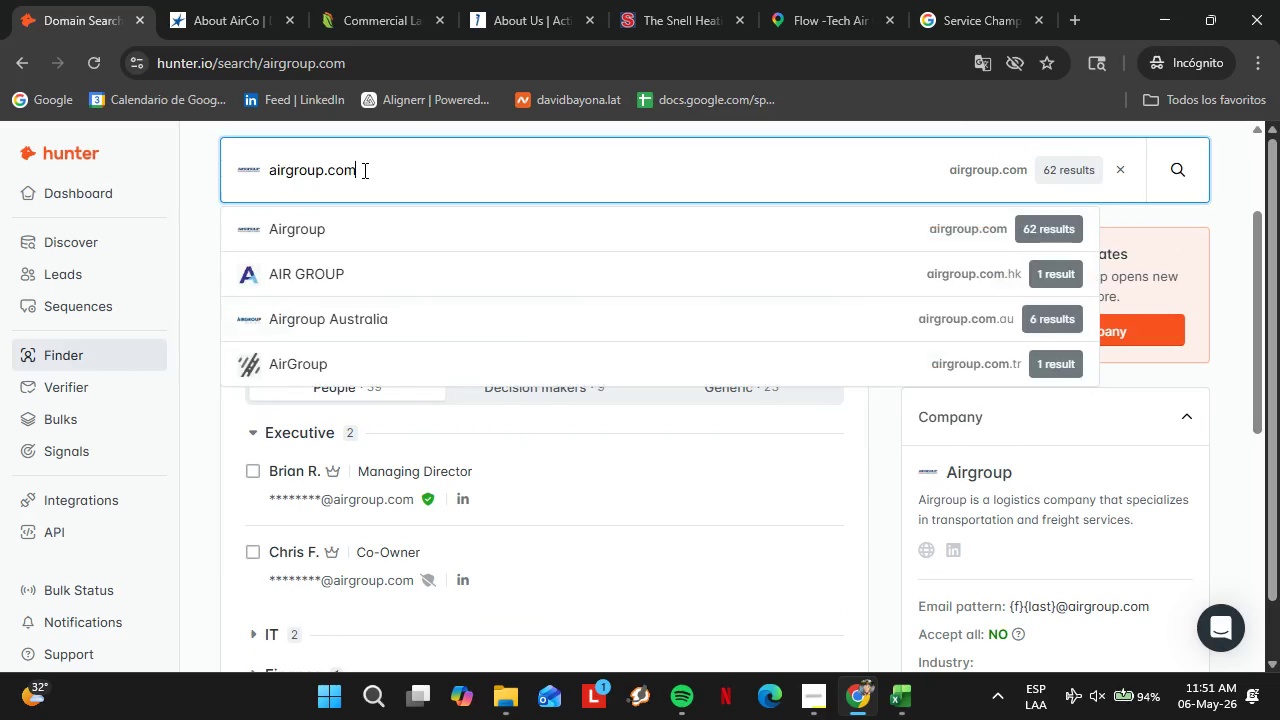 
double_click([363, 170])
 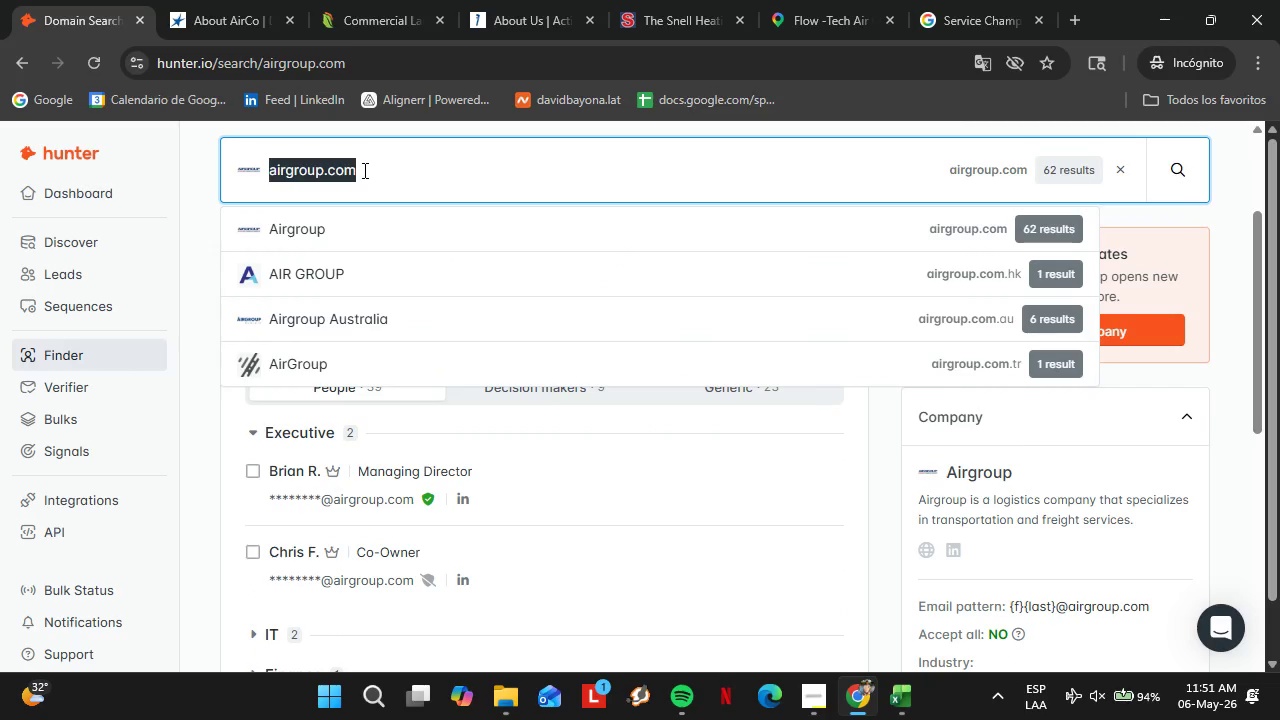 
triple_click([363, 170])
 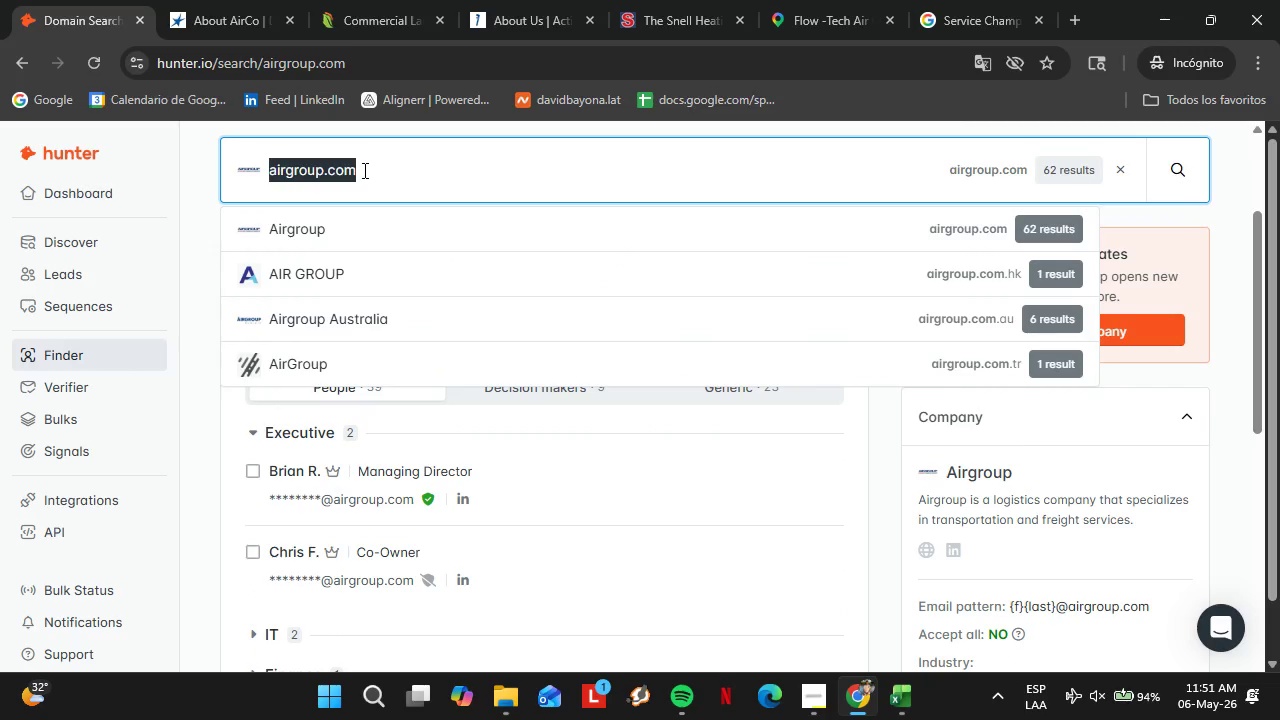 
type(Allbrittenheating)
key(Backspace)
type(.xom)
key(Backspace)
key(Backspace)
key(Backspace)
key(Backspace)
type(.coim)
key(Backspace)
key(Backspace)
type(m/)
 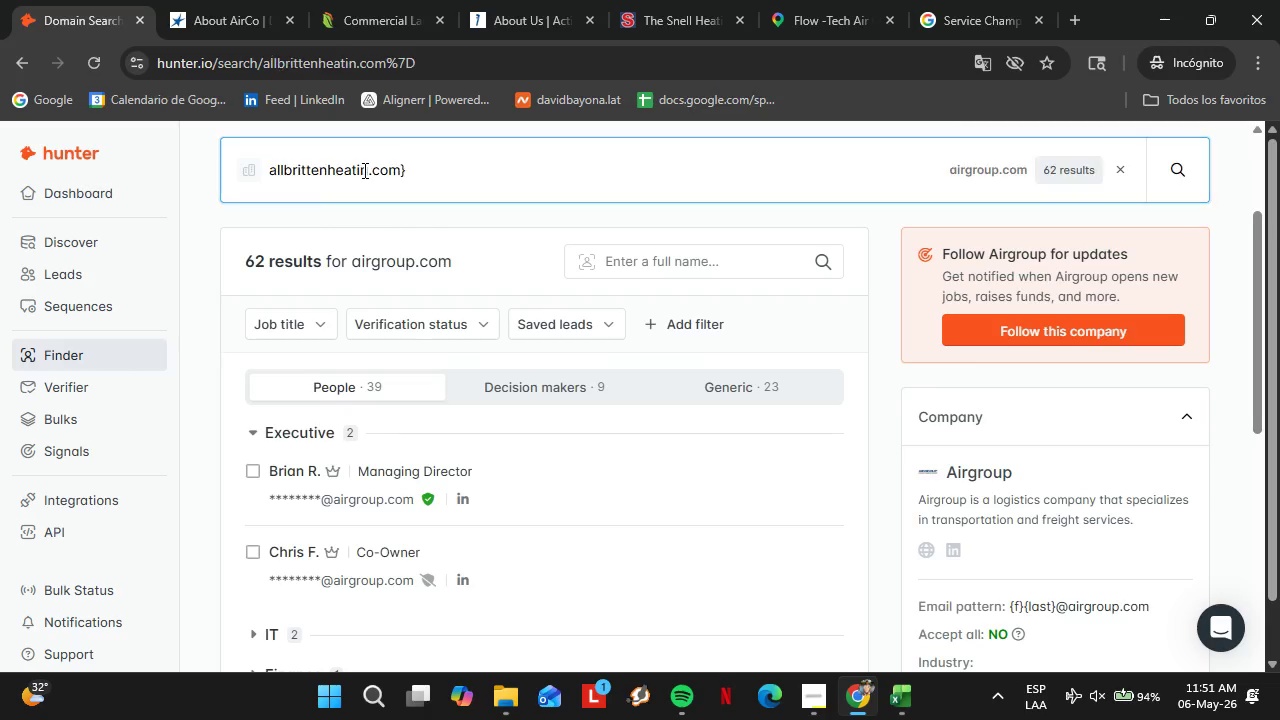 
key(Enter)
 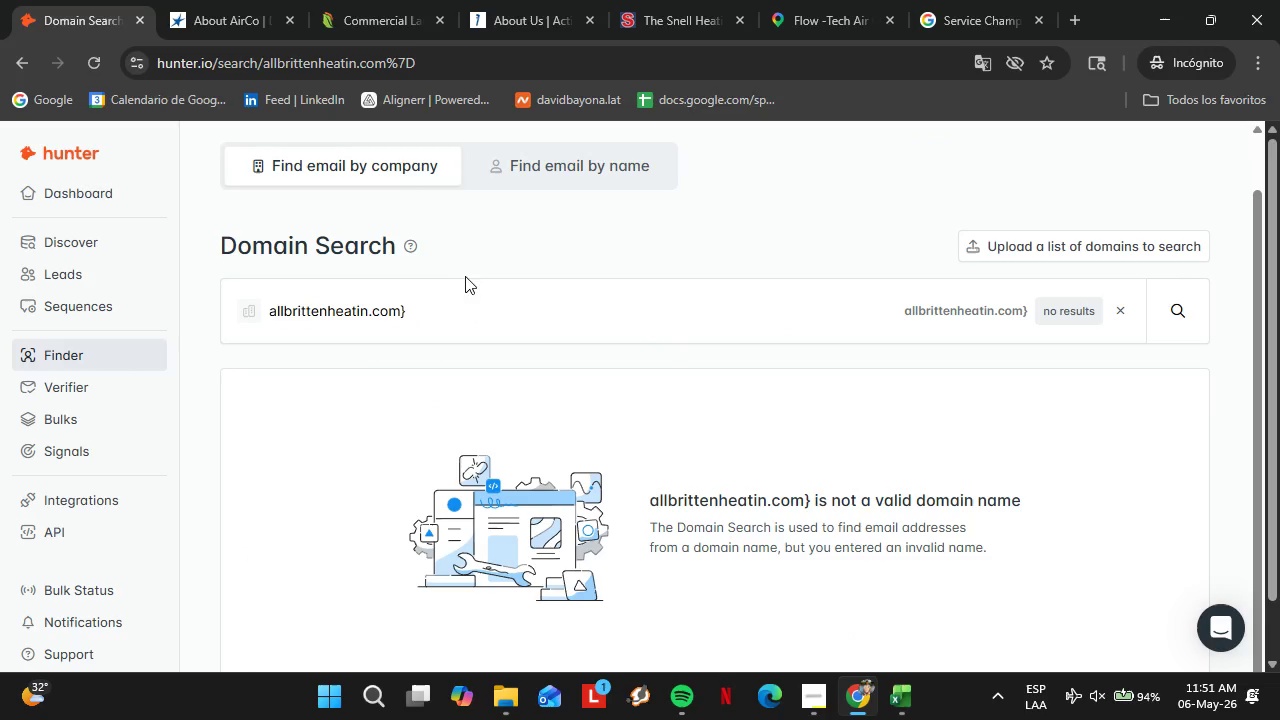 
left_click([462, 300])
 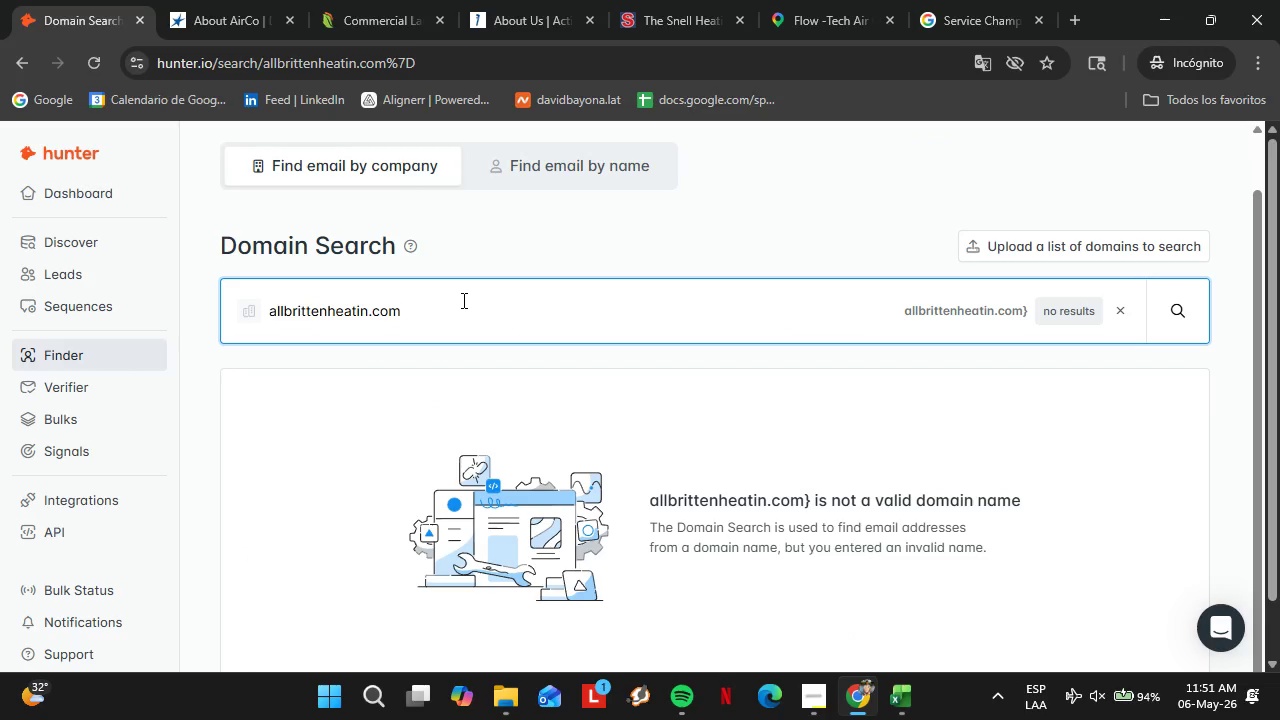 
key(Backspace)
 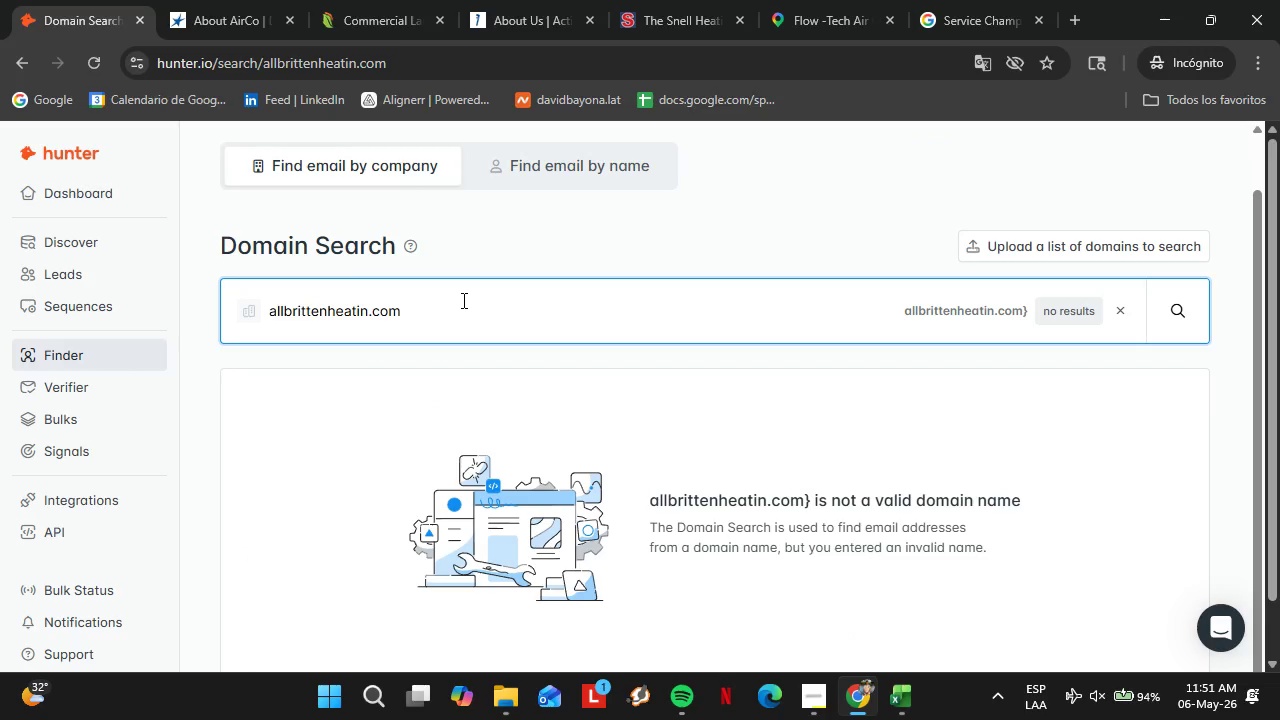 
key(Enter)
 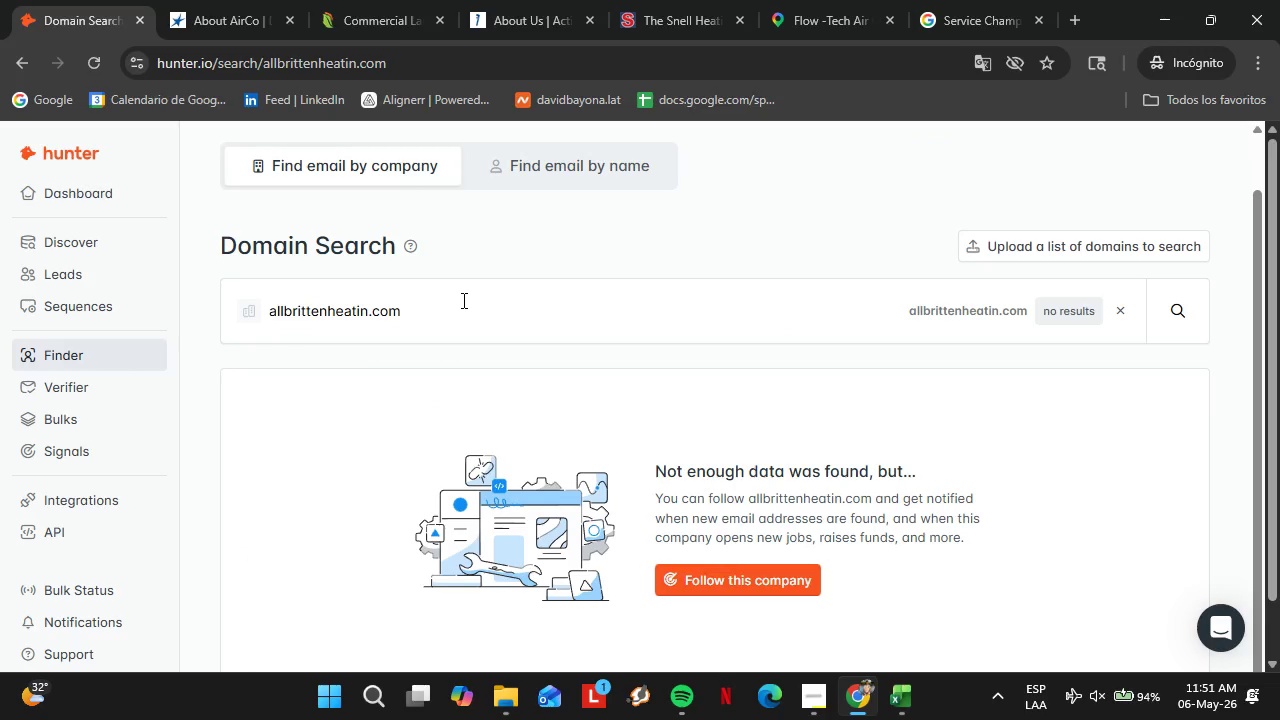 
double_click([462, 300])
 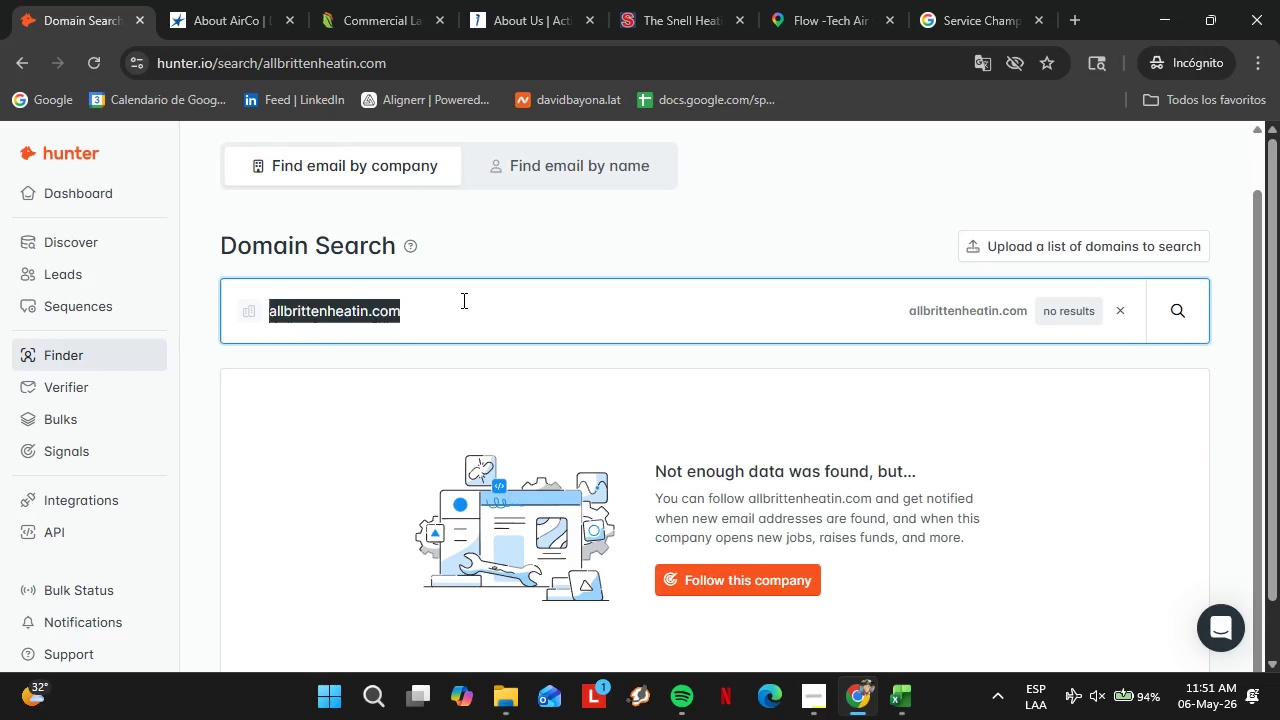 
triple_click([462, 300])
 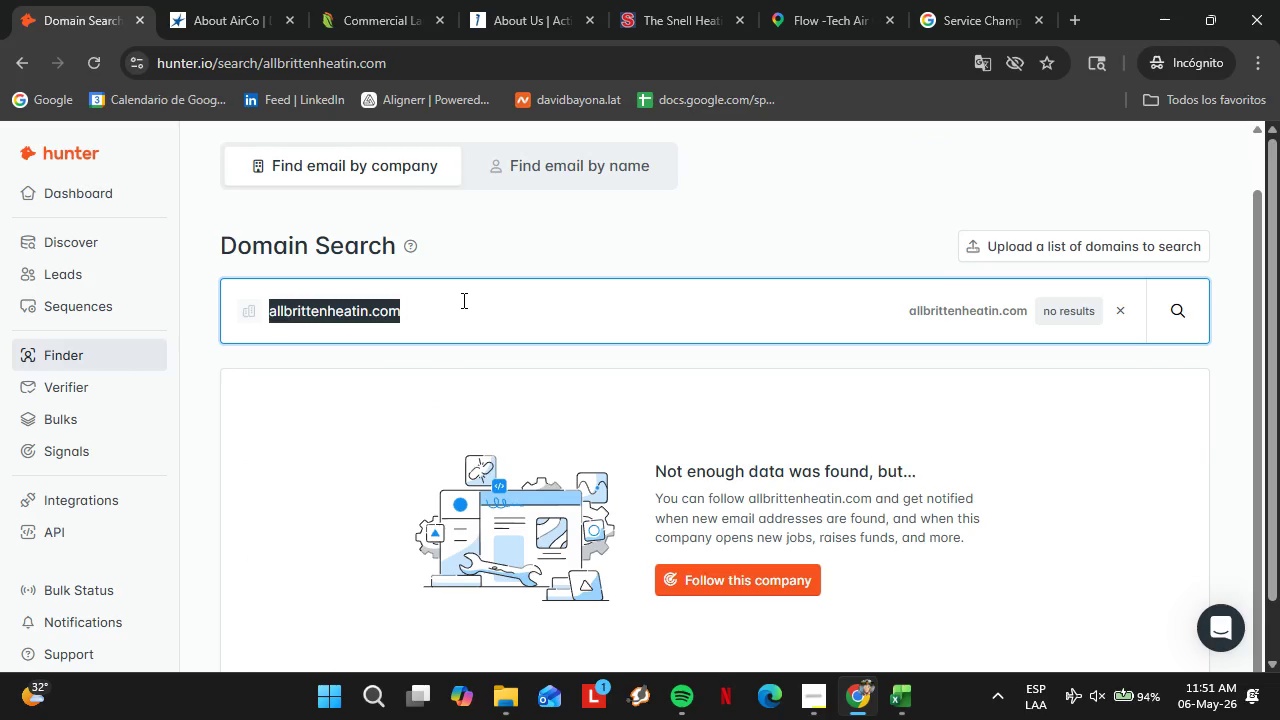 
type(allseasonshvac.com)
 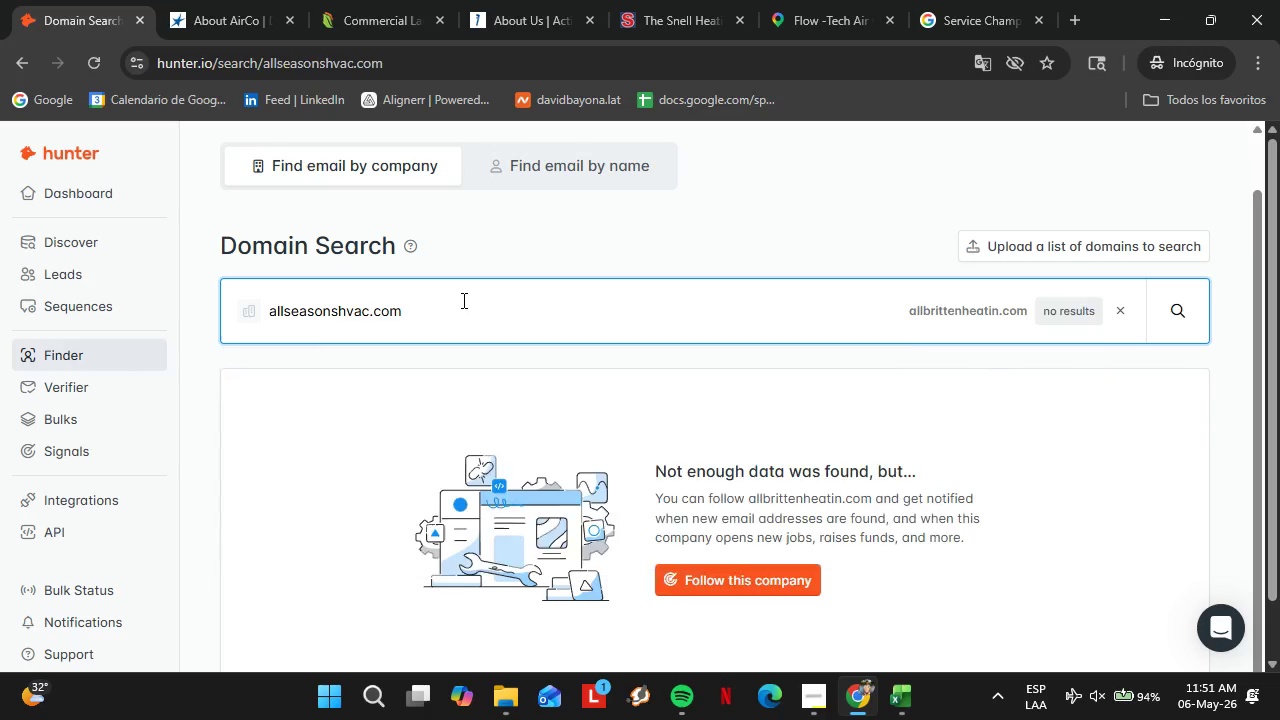 
key(Enter)
 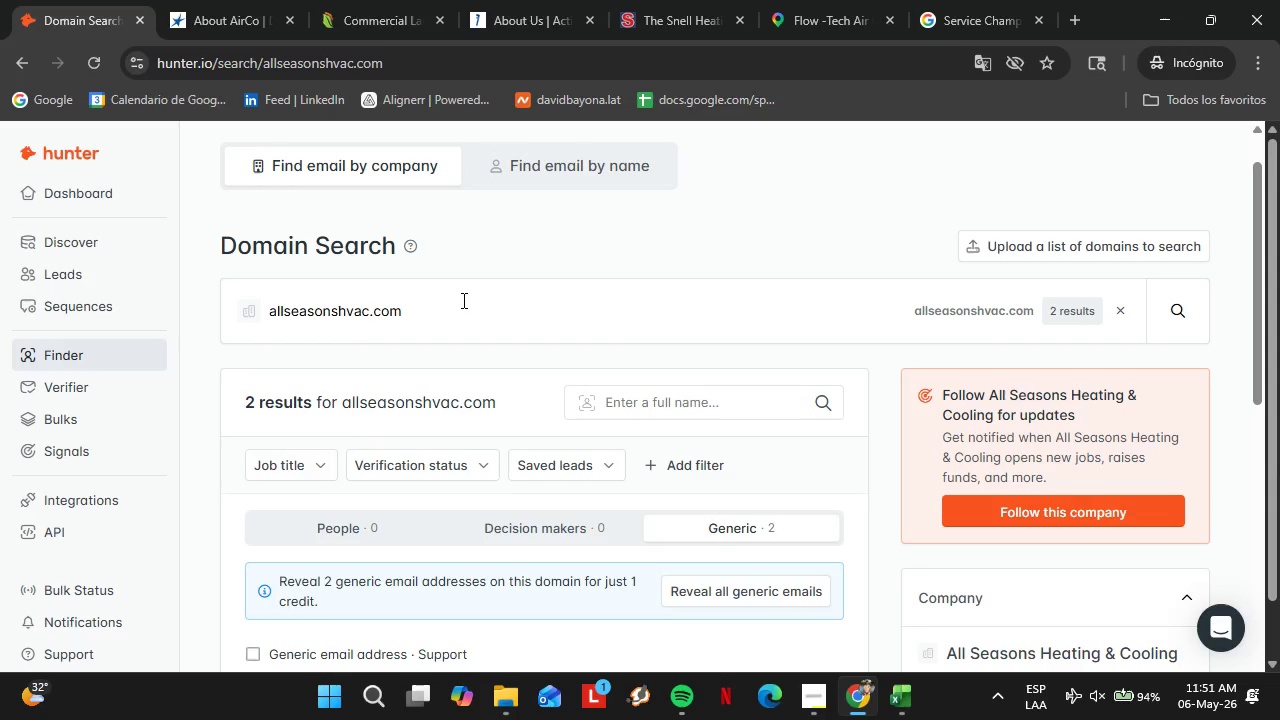 
wait(9.95)
 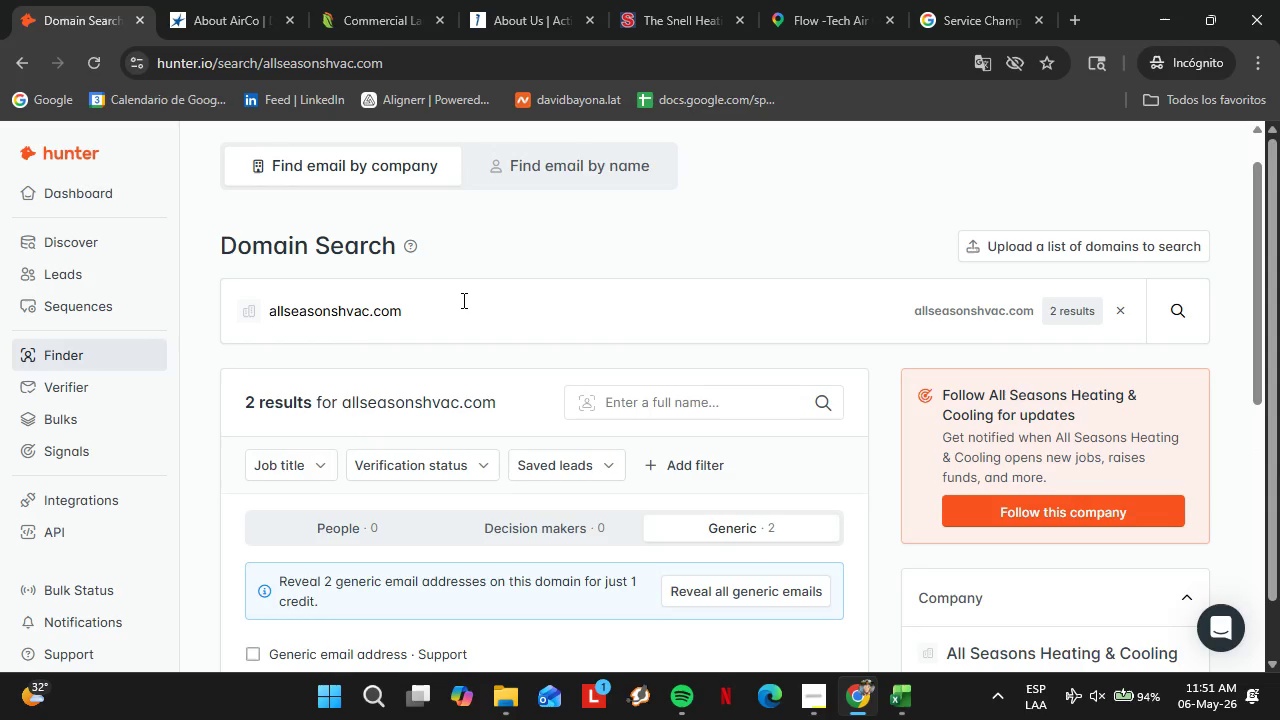 
double_click([462, 300])
 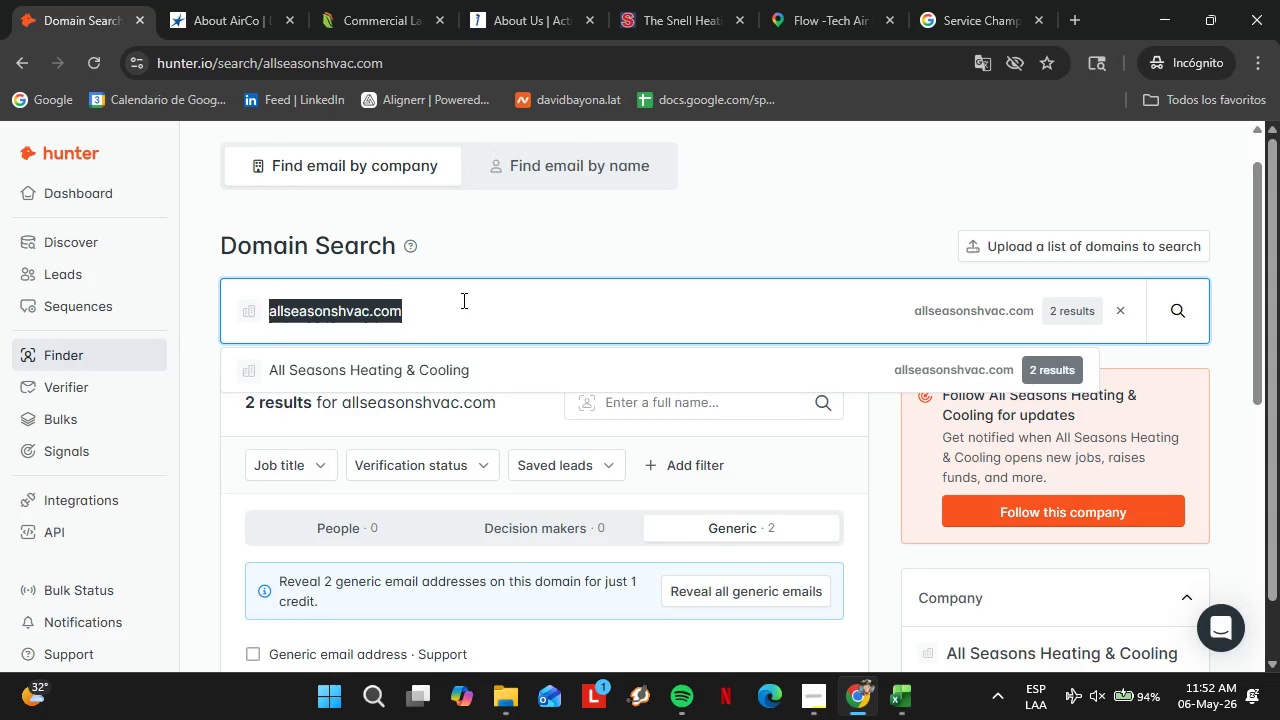 
triple_click([462, 300])
 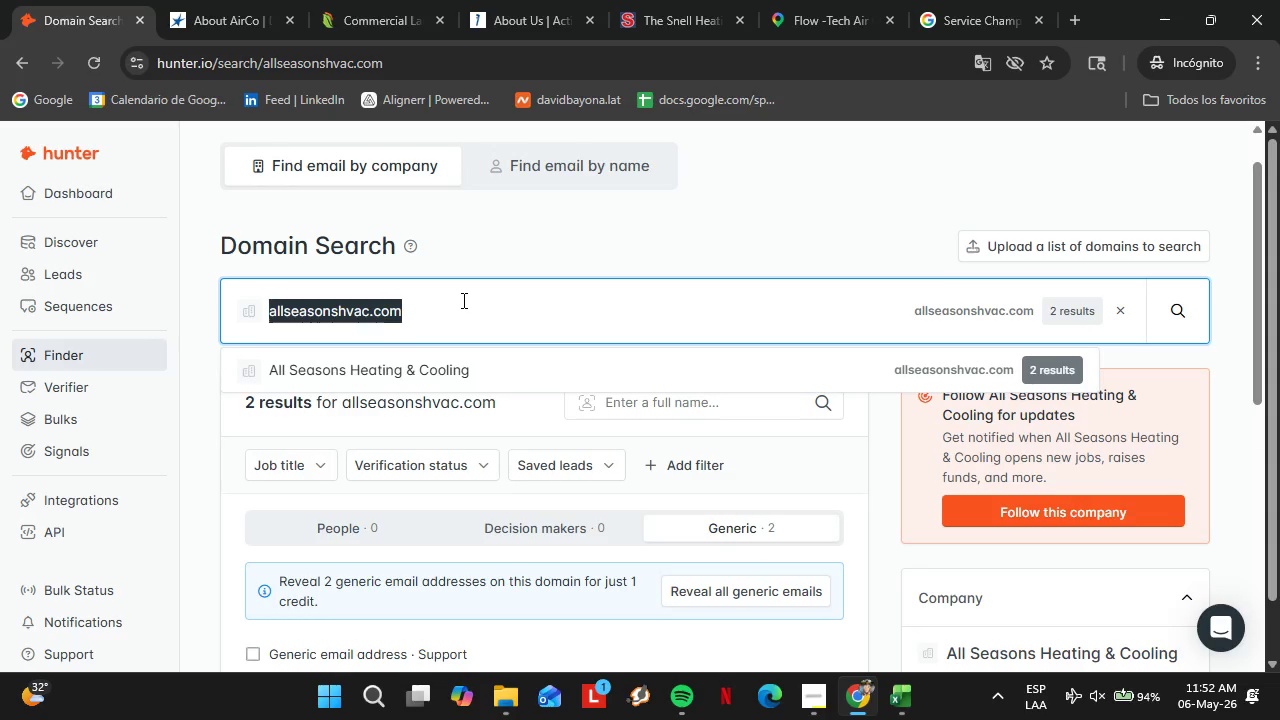 
triple_click([462, 300])
 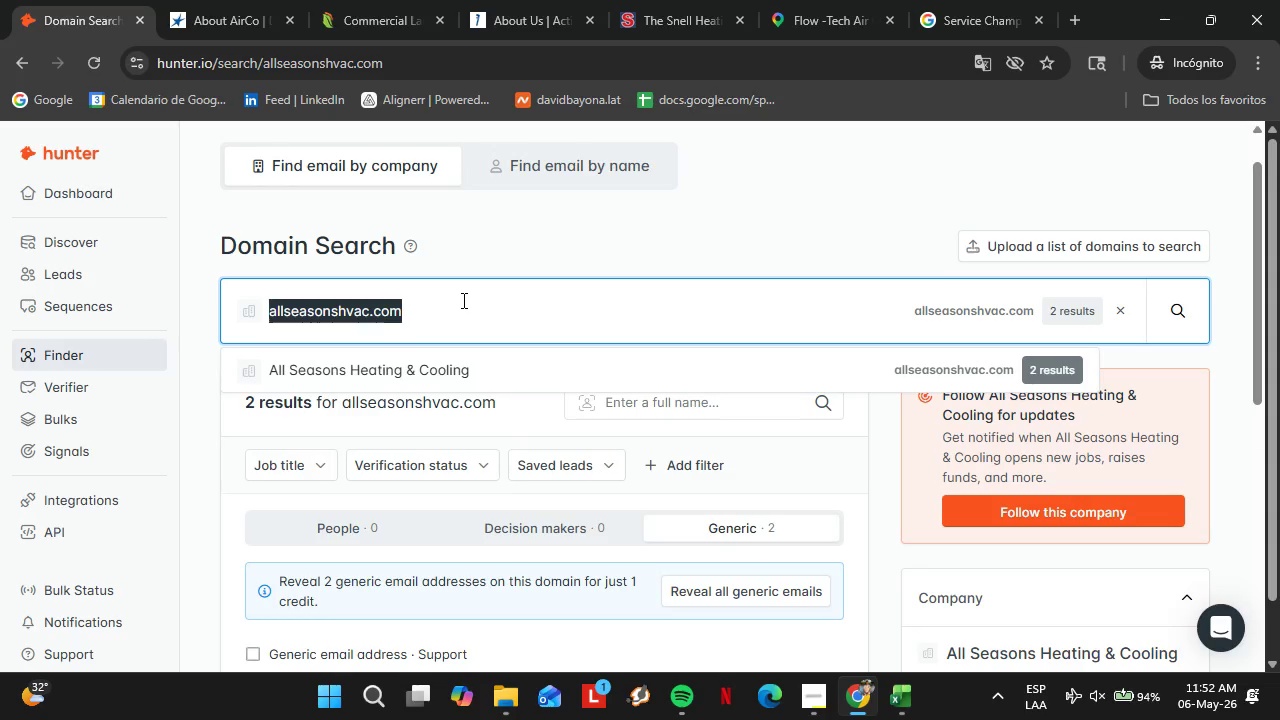 
type(arcticairheatingandcooling.com)
 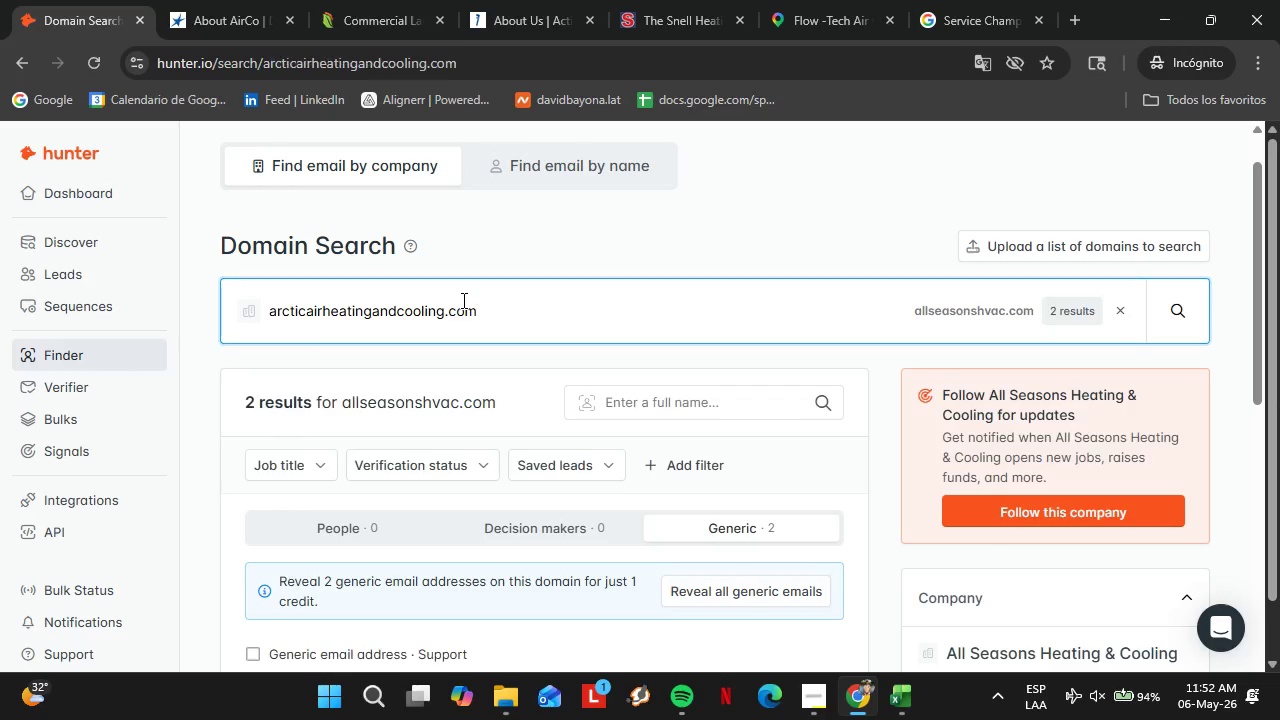 
key(Enter)
 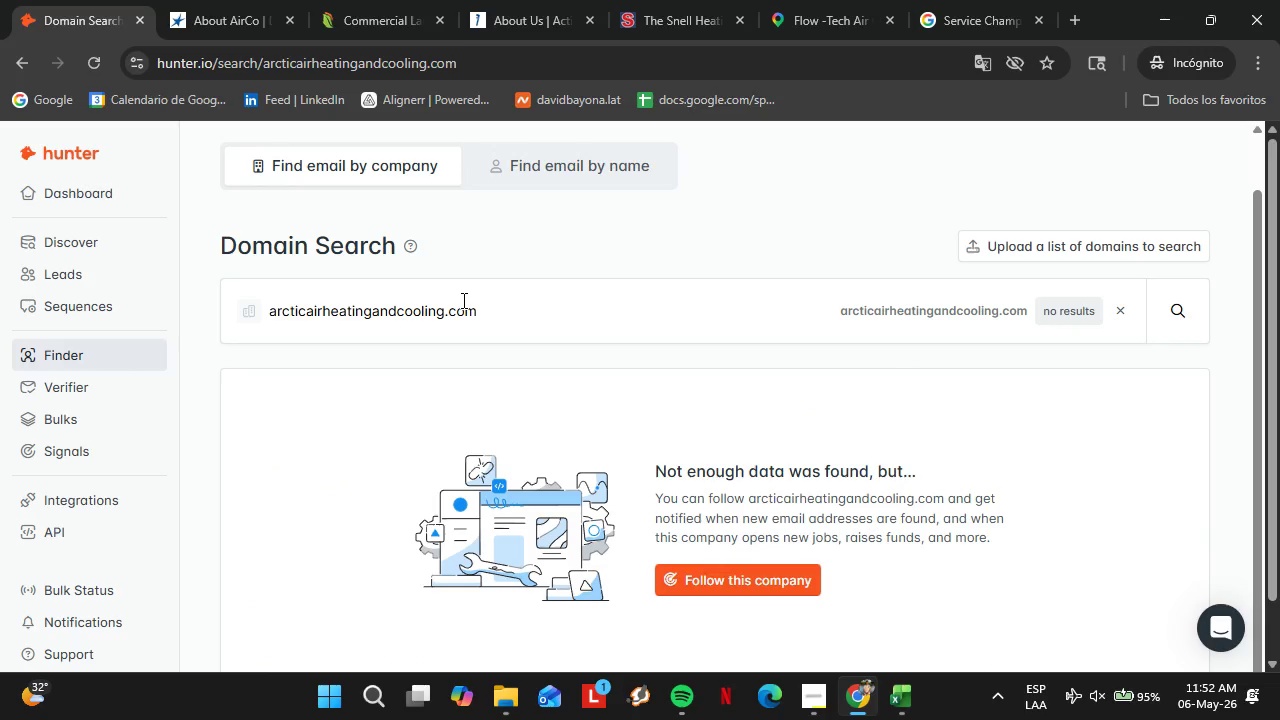 
wait(5.78)
 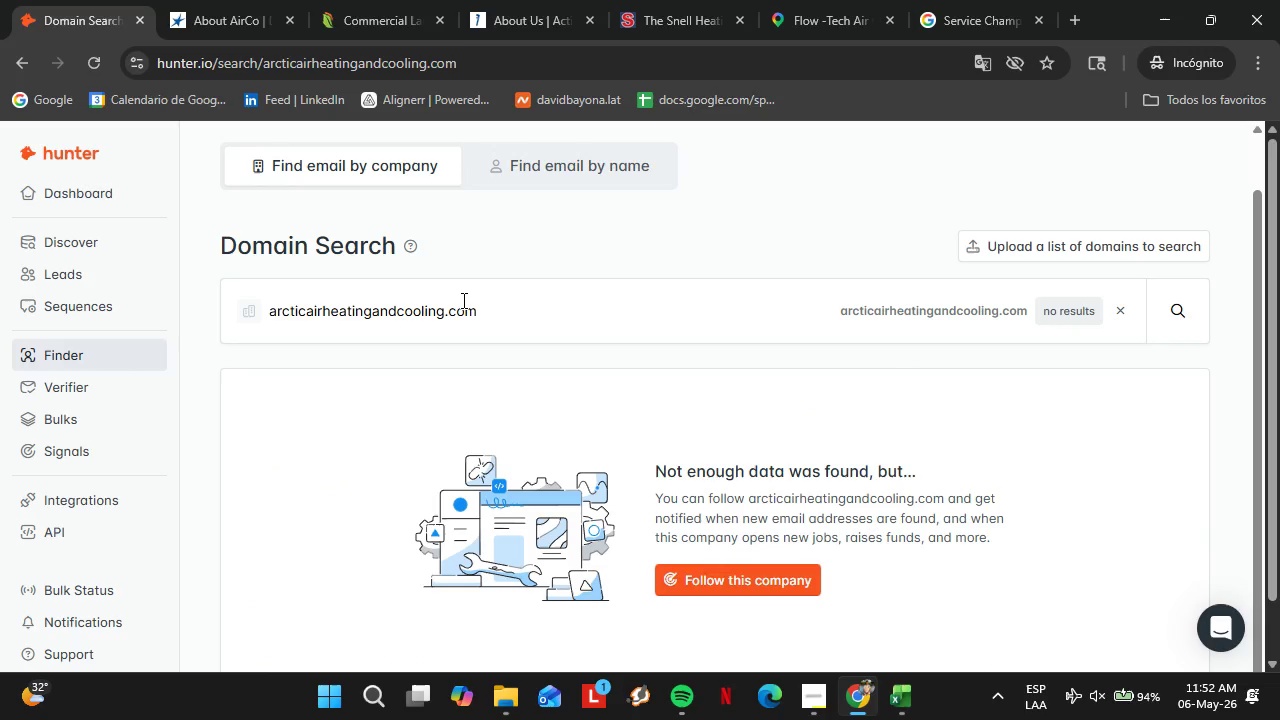 
double_click([462, 300])
 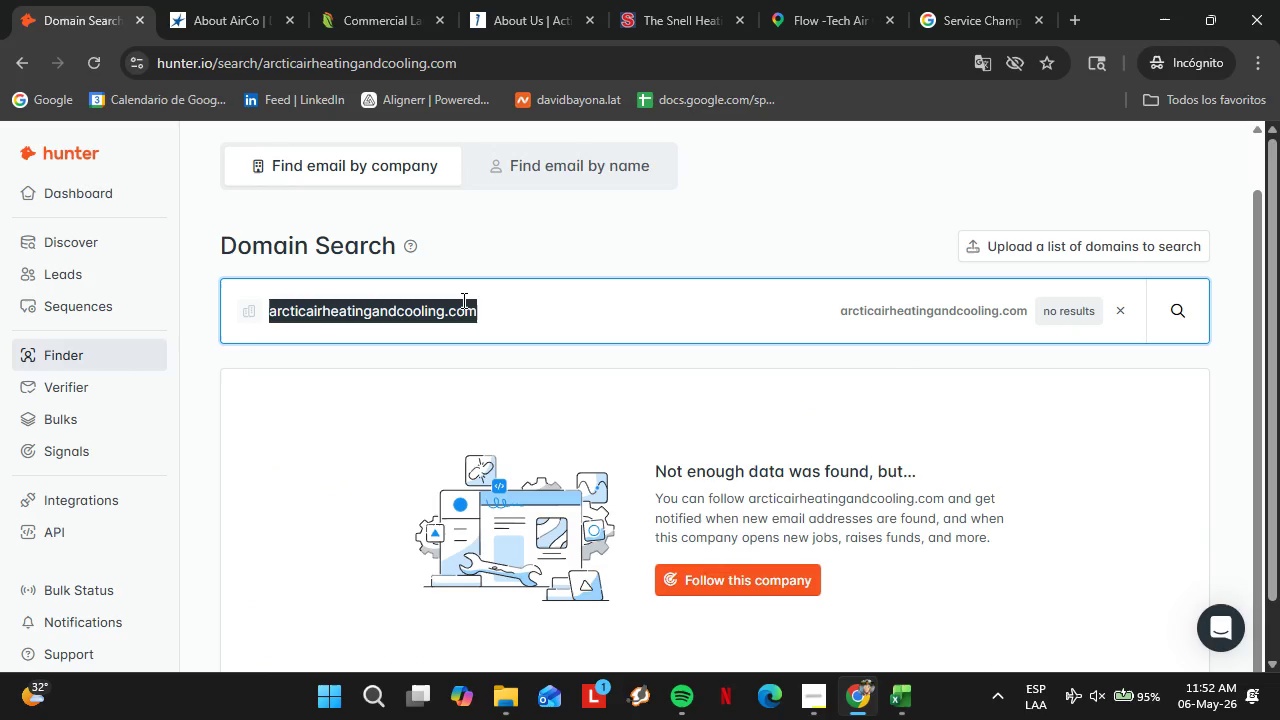 
triple_click([462, 300])
 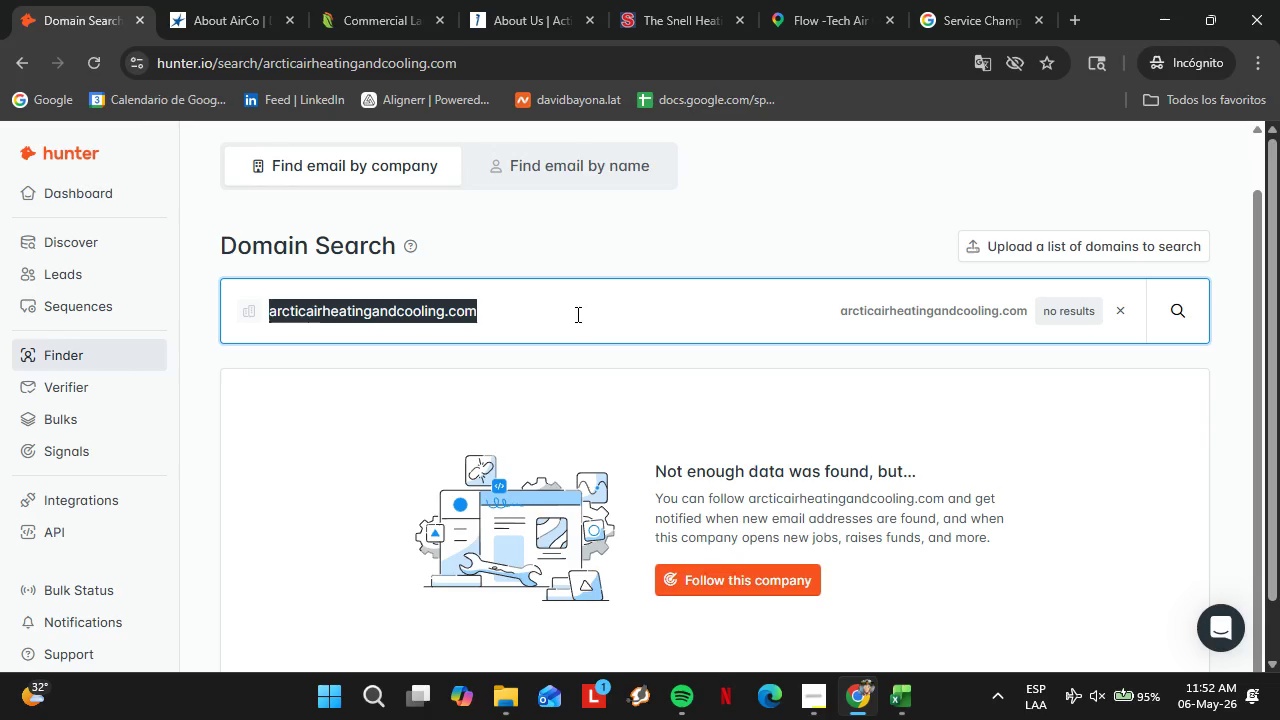 
wait(5.12)
 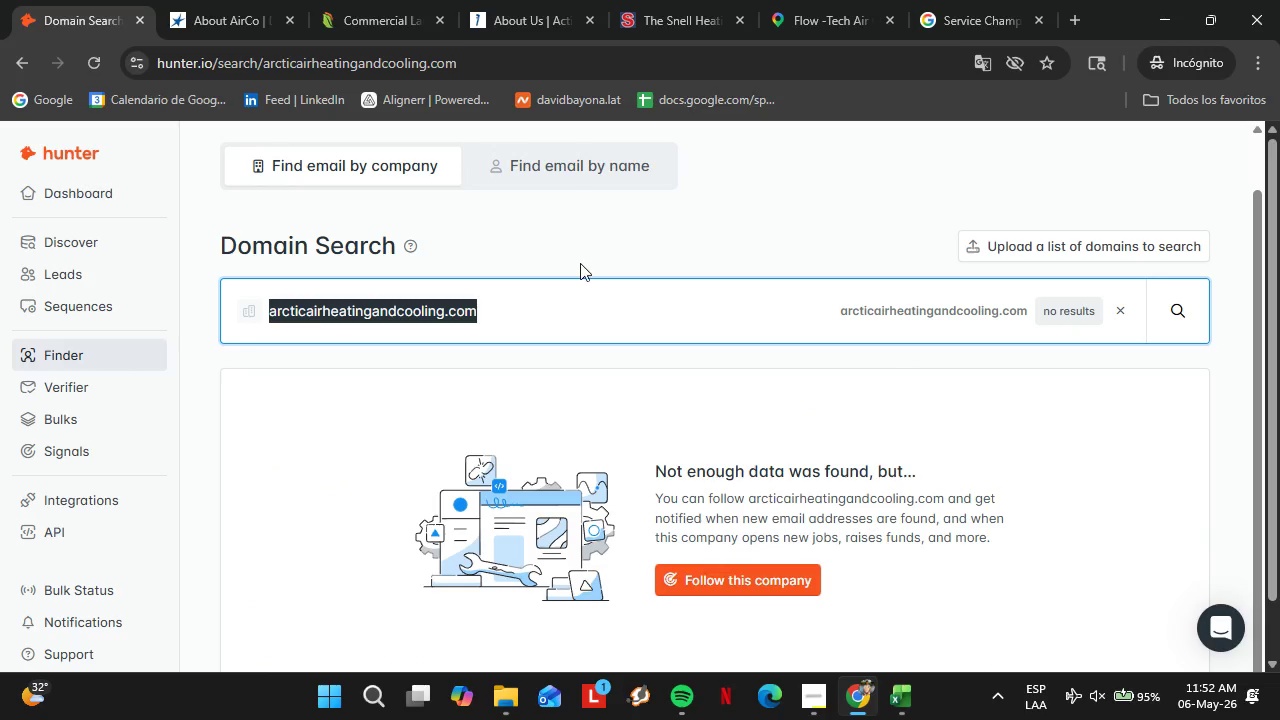 
type(baya)
key(Backspace)
type(areacomfort.com)
 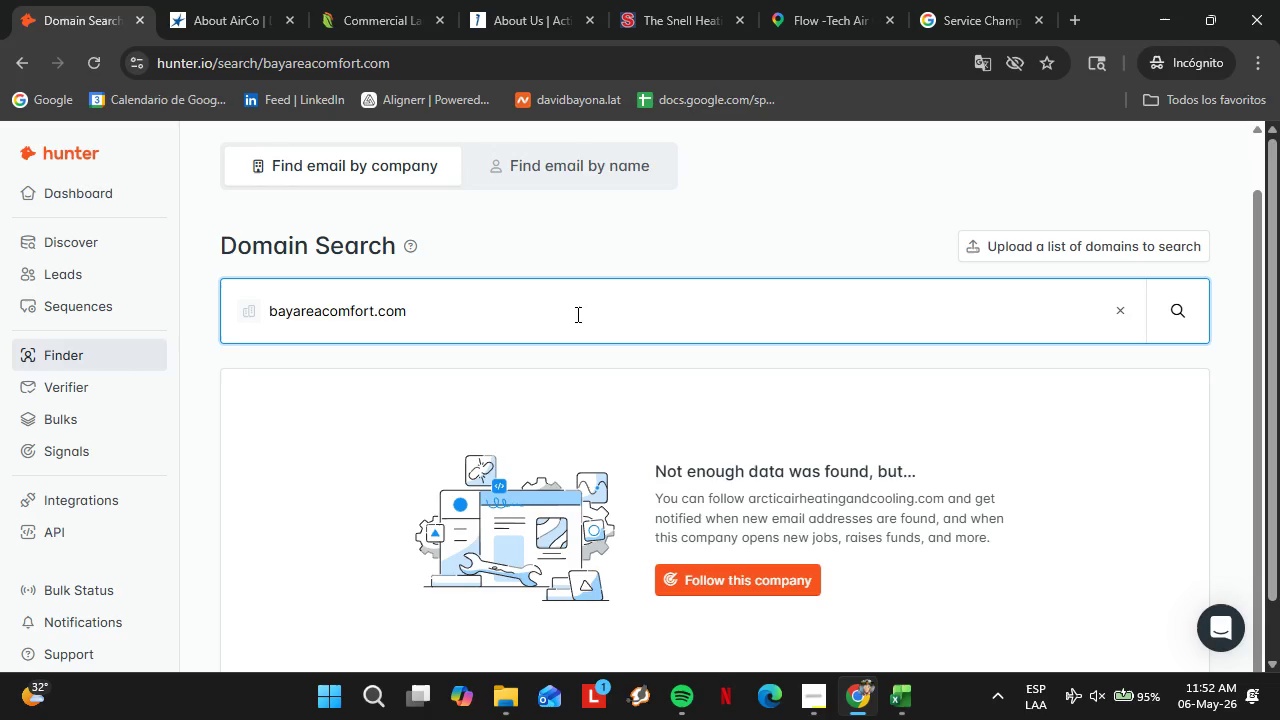 
key(Enter)
 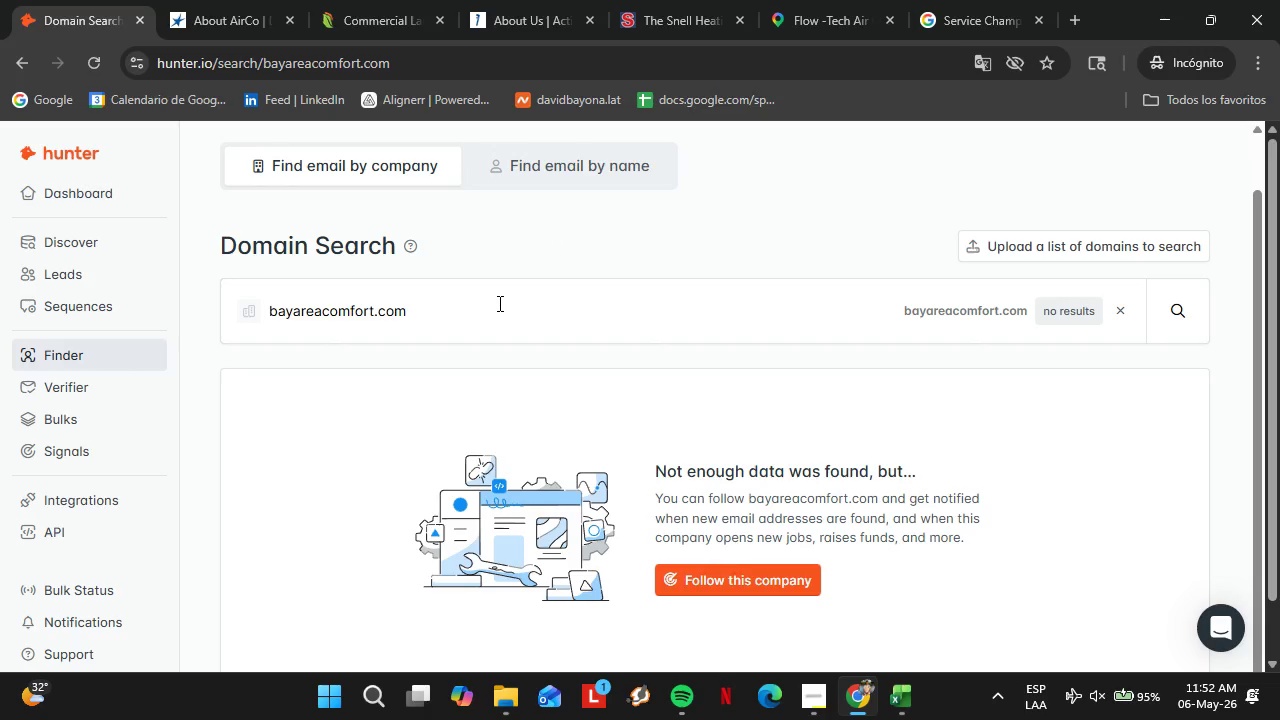 
double_click([484, 297])
 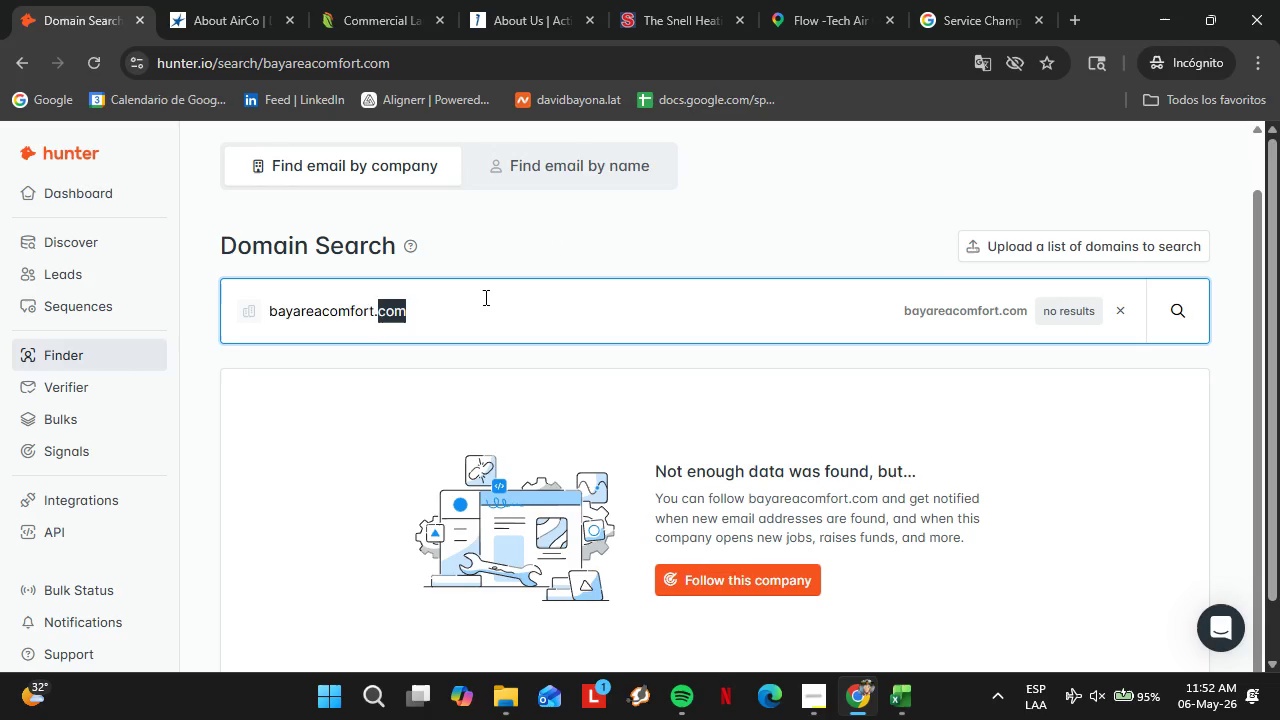 
triple_click([484, 297])
 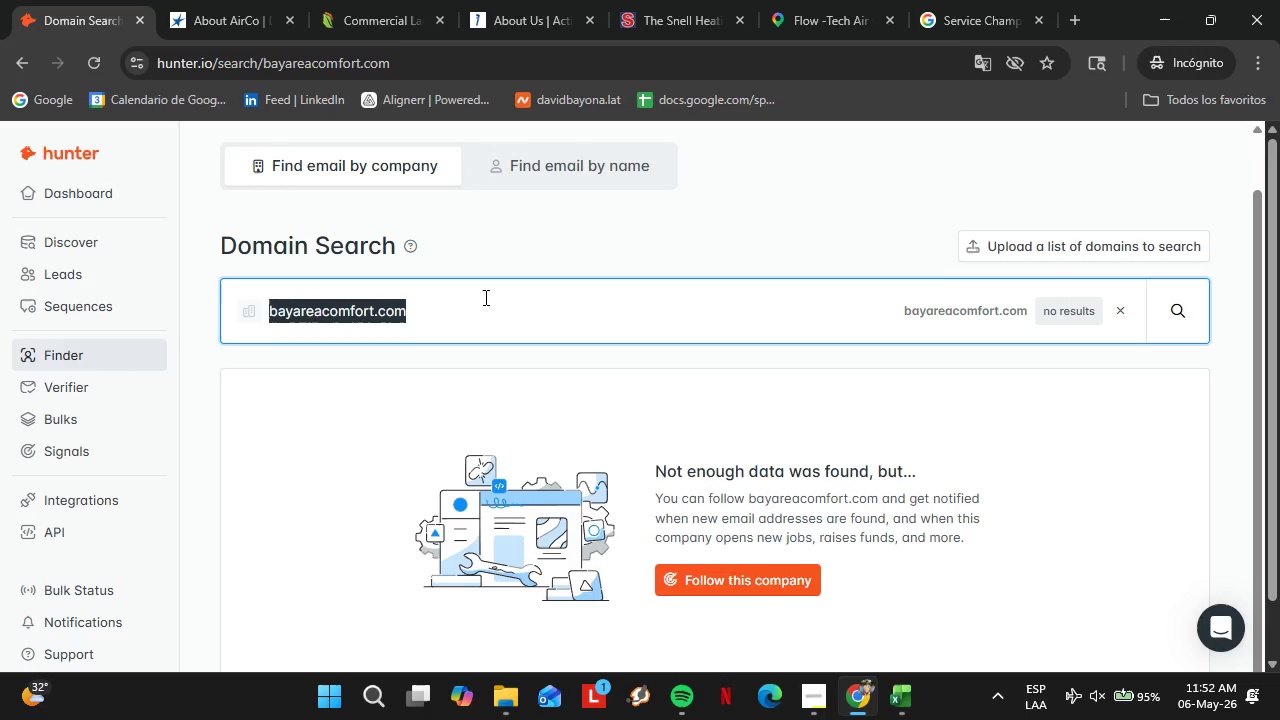 
triple_click([484, 297])
 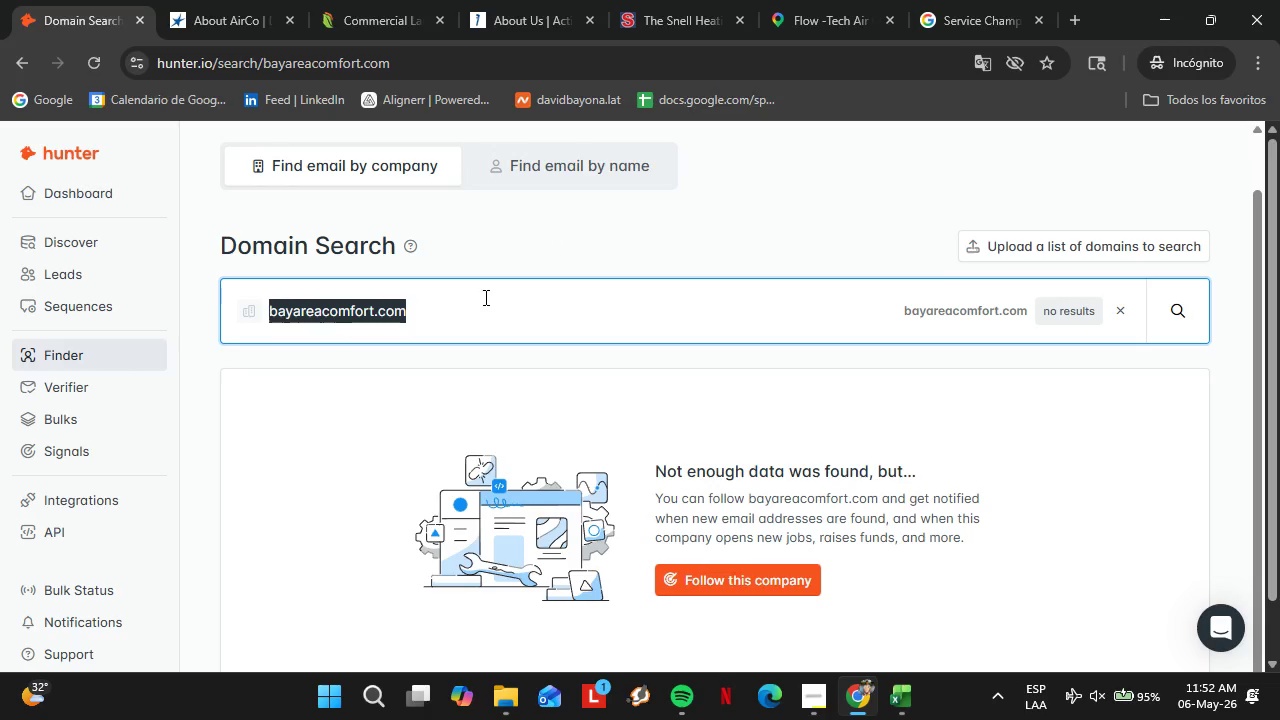 
triple_click([484, 297])
 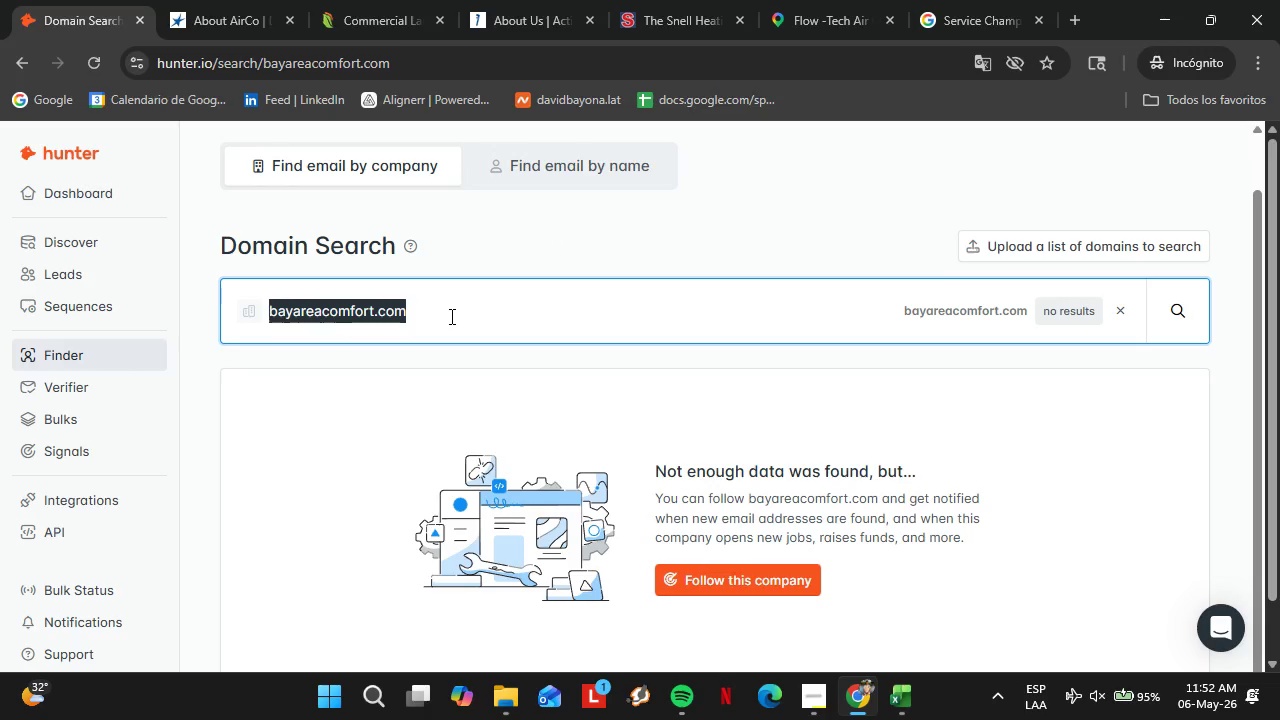 
wait(6.56)
 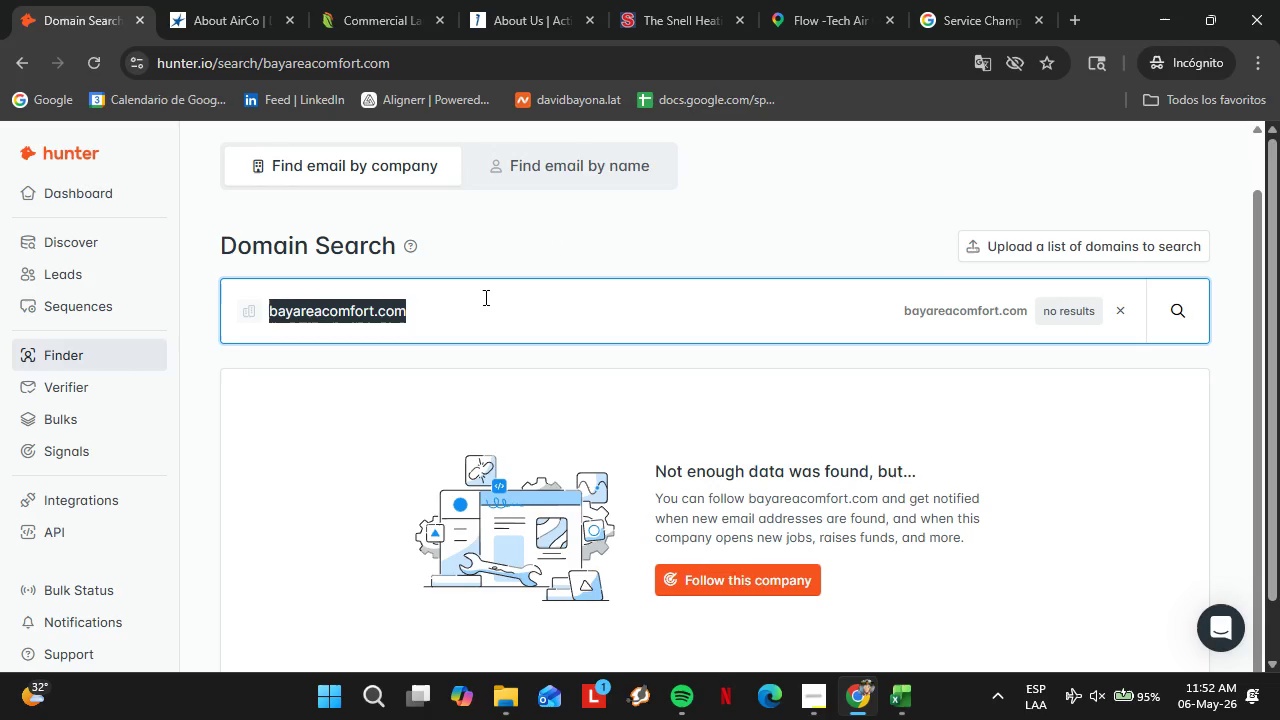 
type(bobsheating.com)
 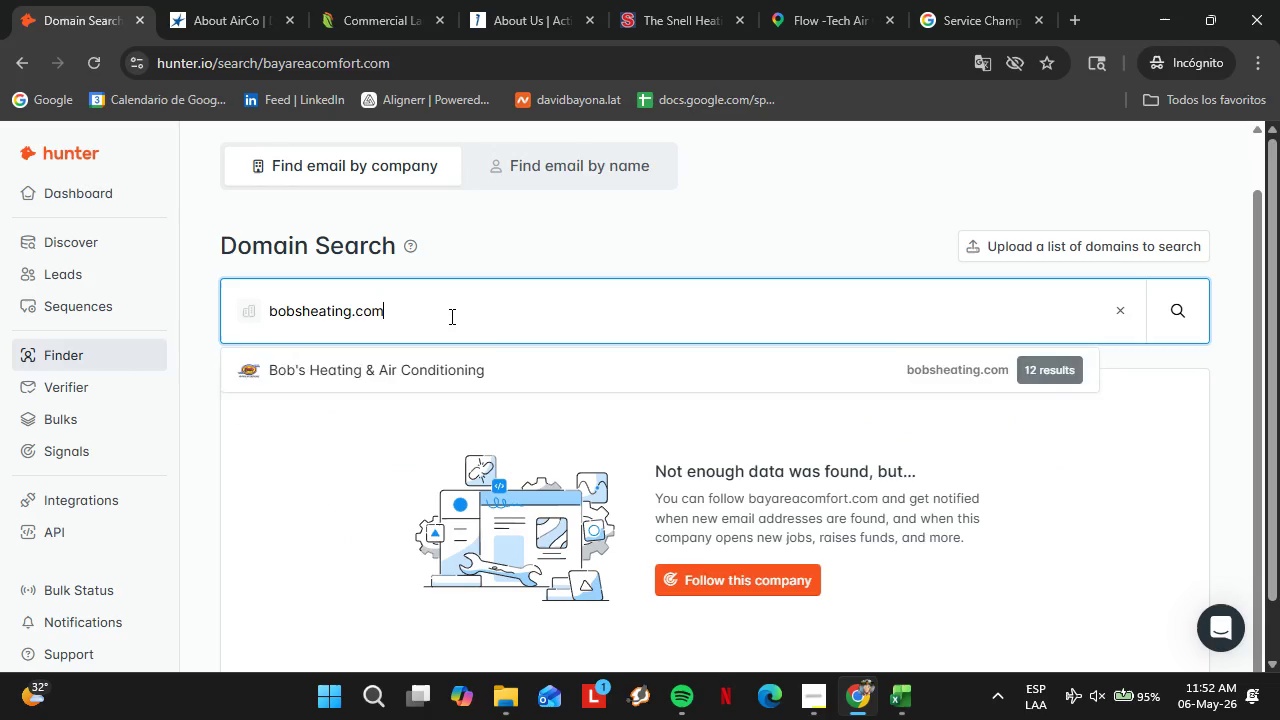 
key(Enter)
 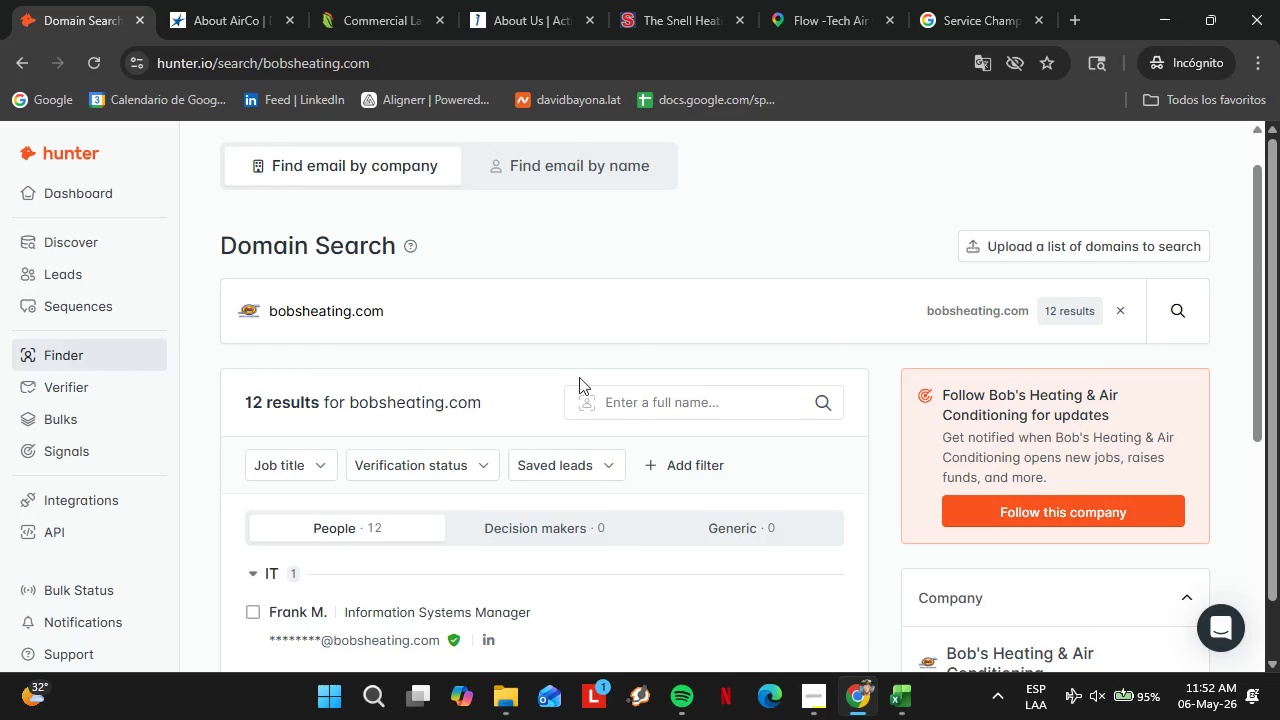 
scroll: coordinate [559, 364], scroll_direction: down, amount: 3.0
 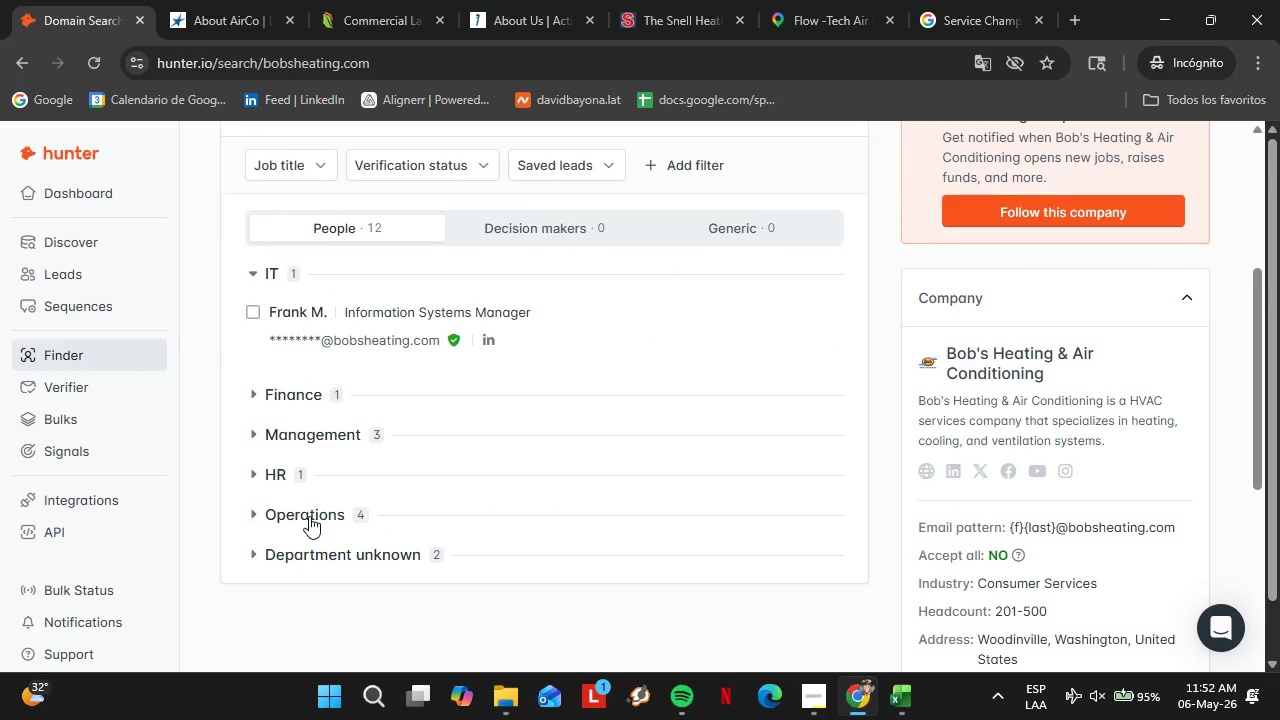 
left_click([309, 516])
 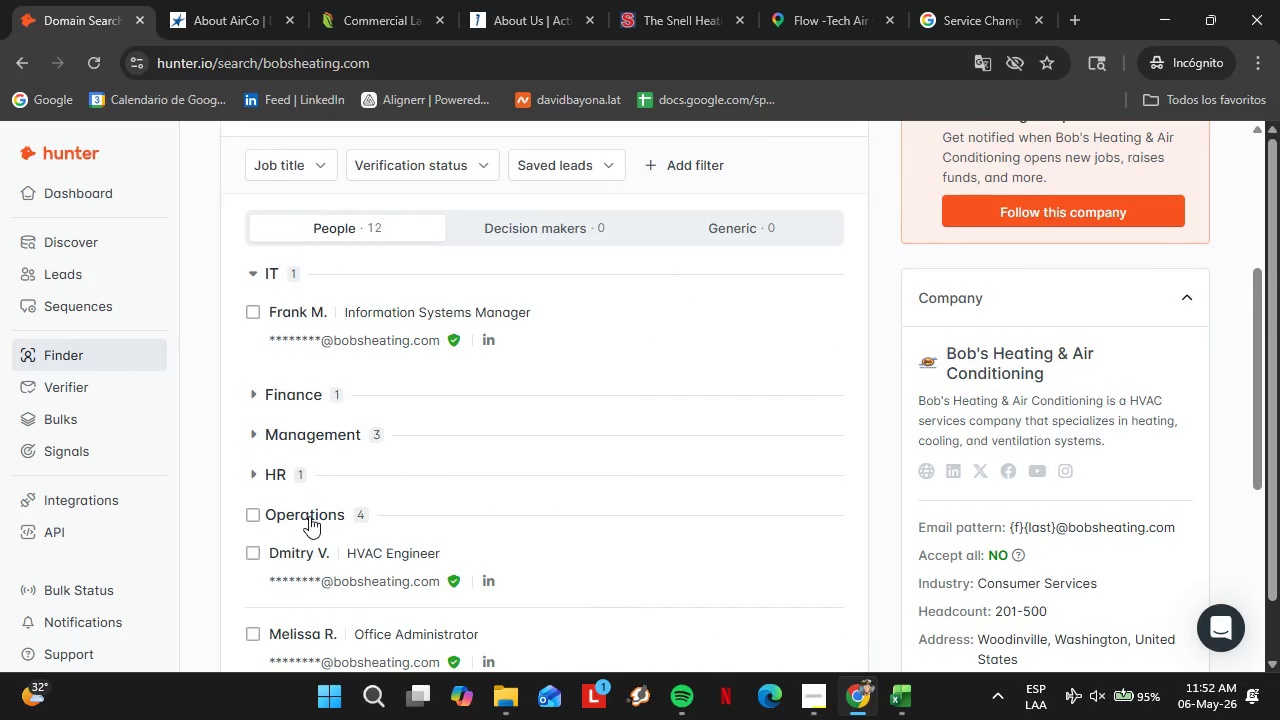 
scroll: coordinate [309, 516], scroll_direction: down, amount: 1.0
 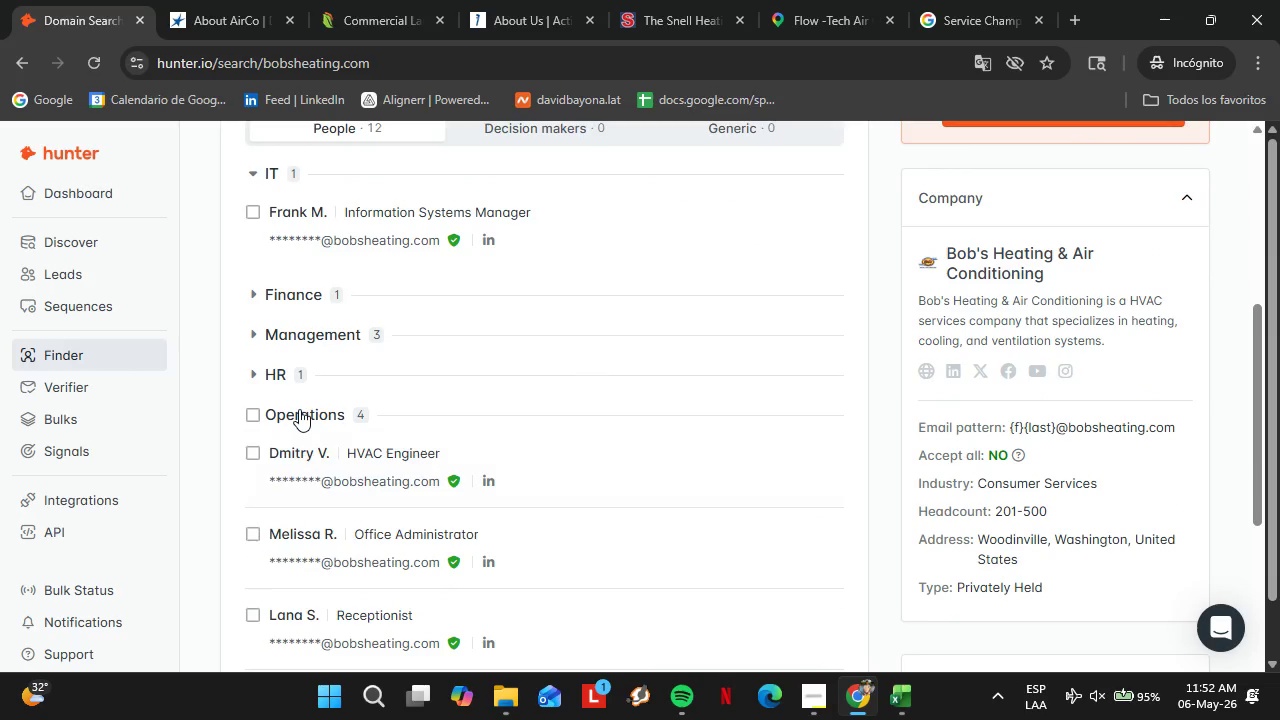 
left_click([299, 409])
 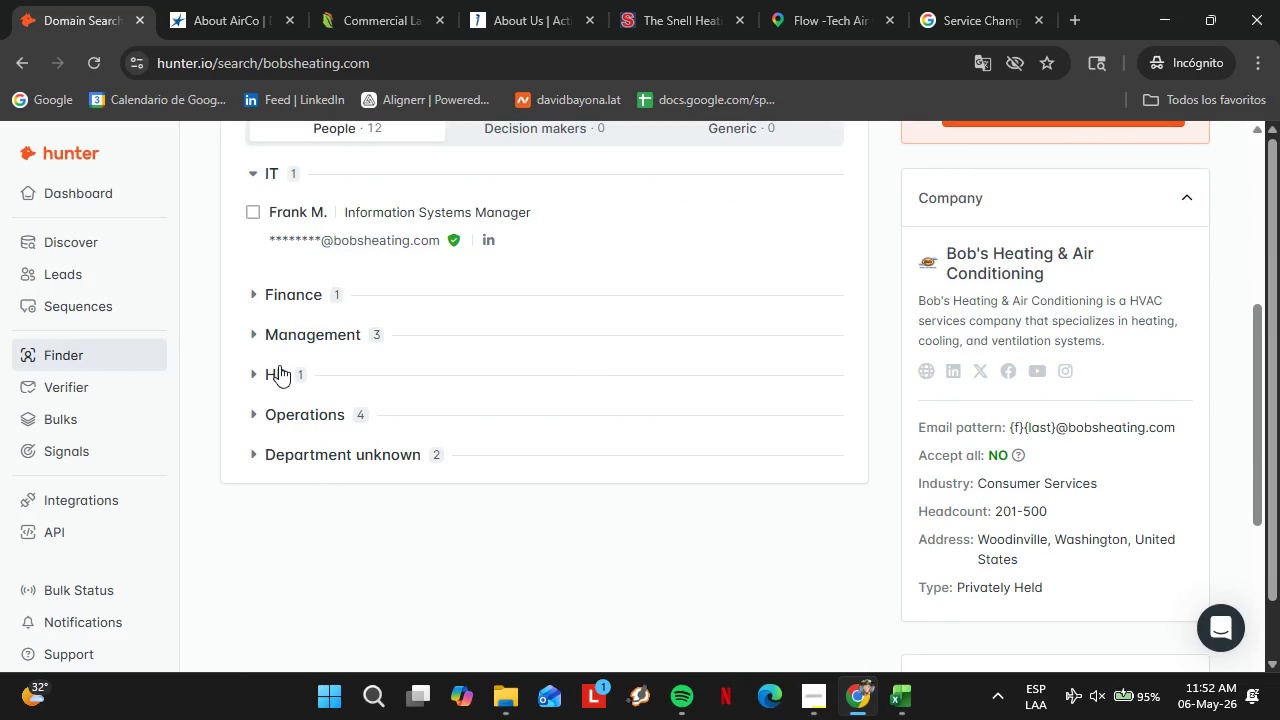 
left_click([279, 365])
 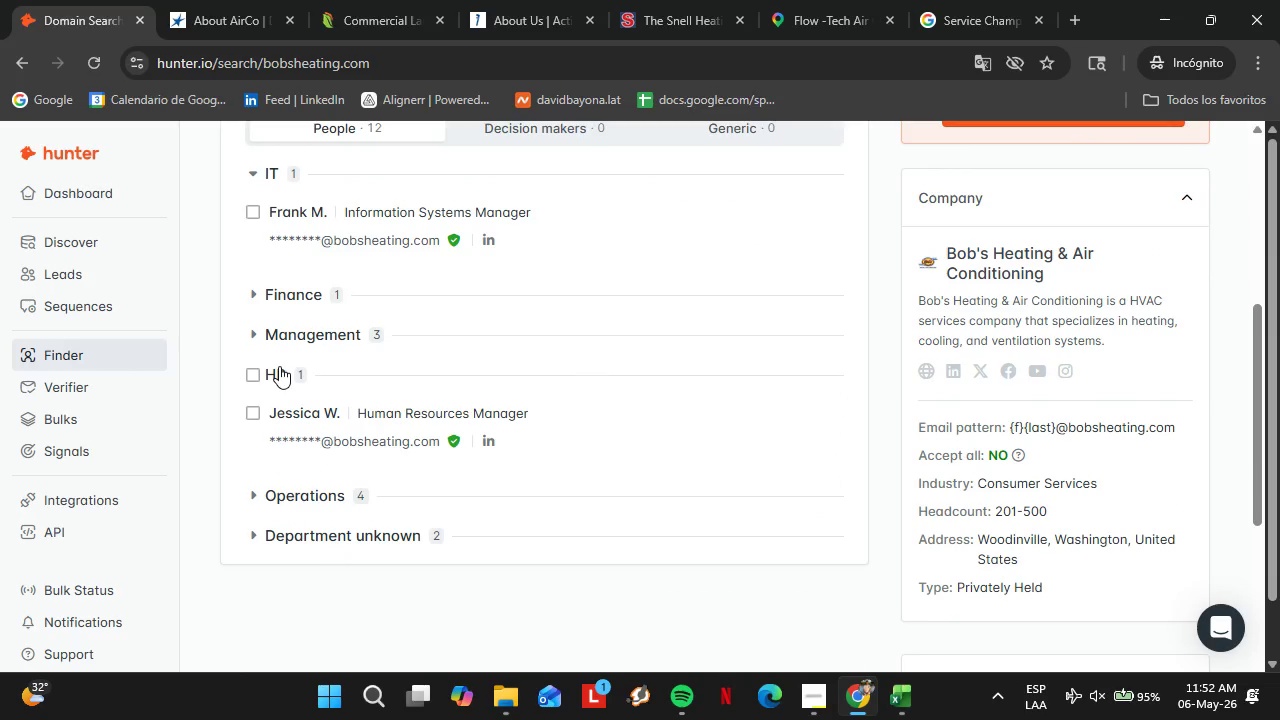 
left_click([279, 366])
 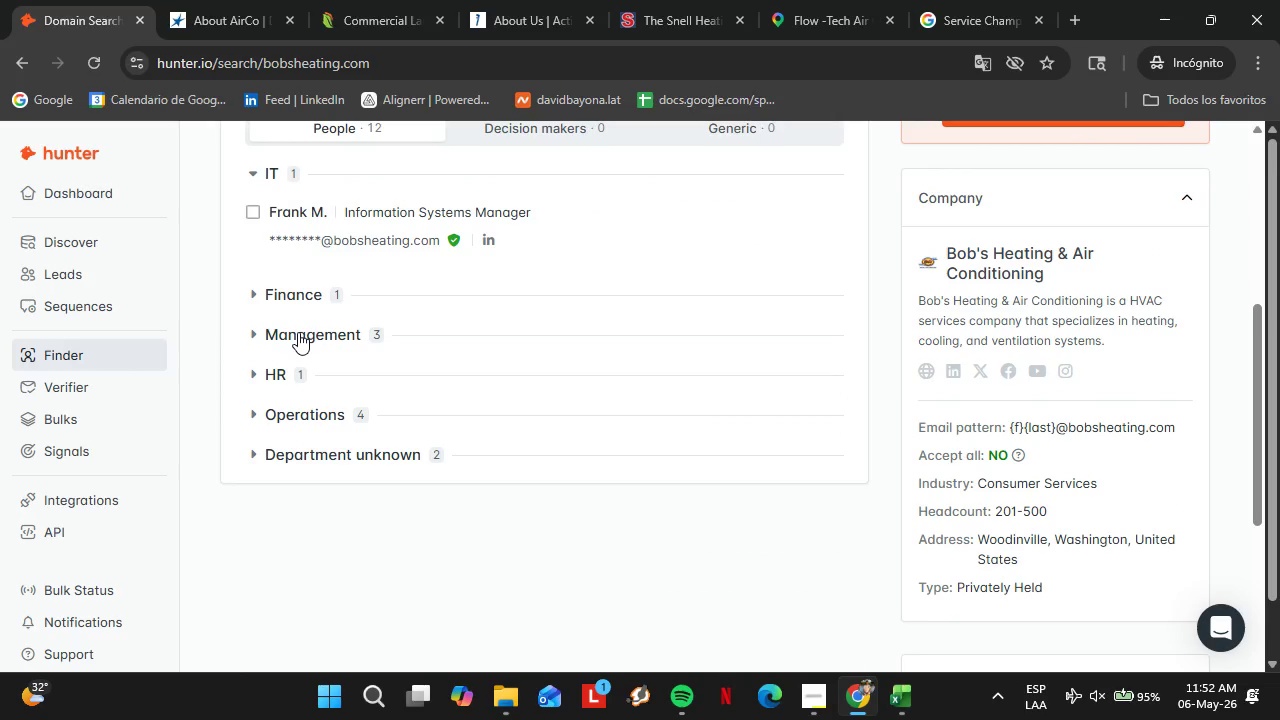 
double_click([298, 332])
 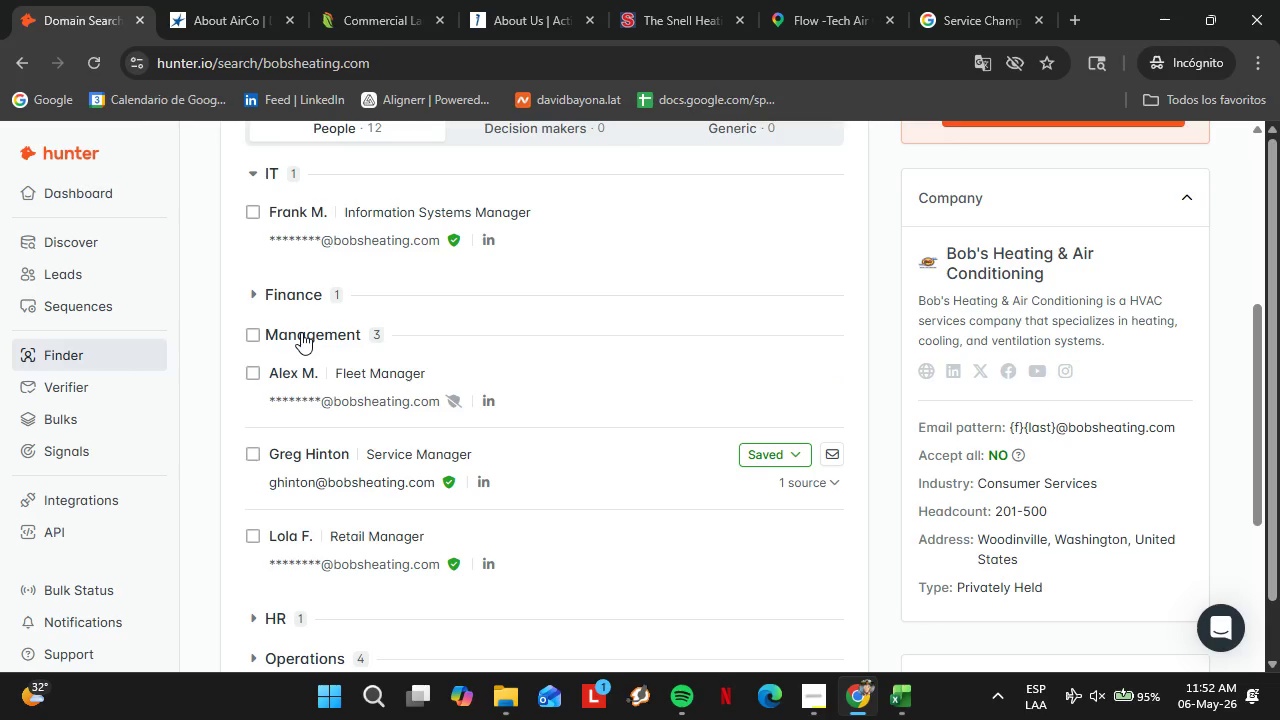 
left_click([301, 332])
 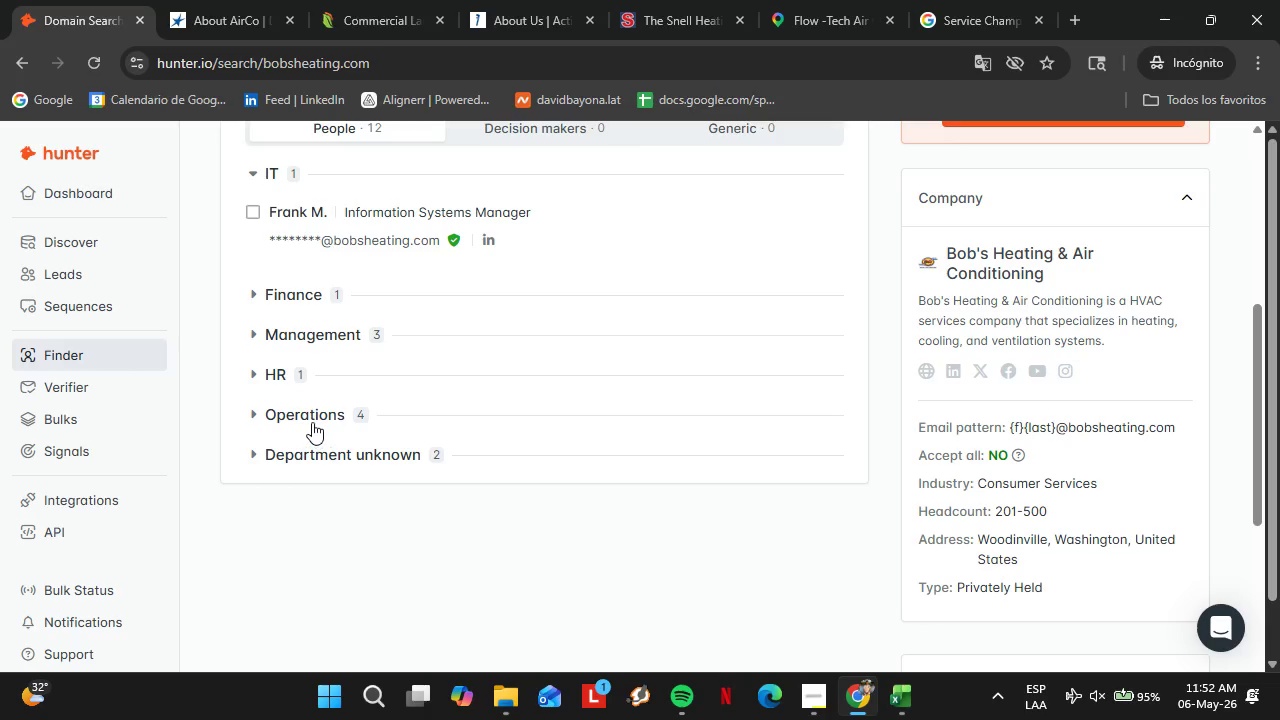 
left_click([312, 422])
 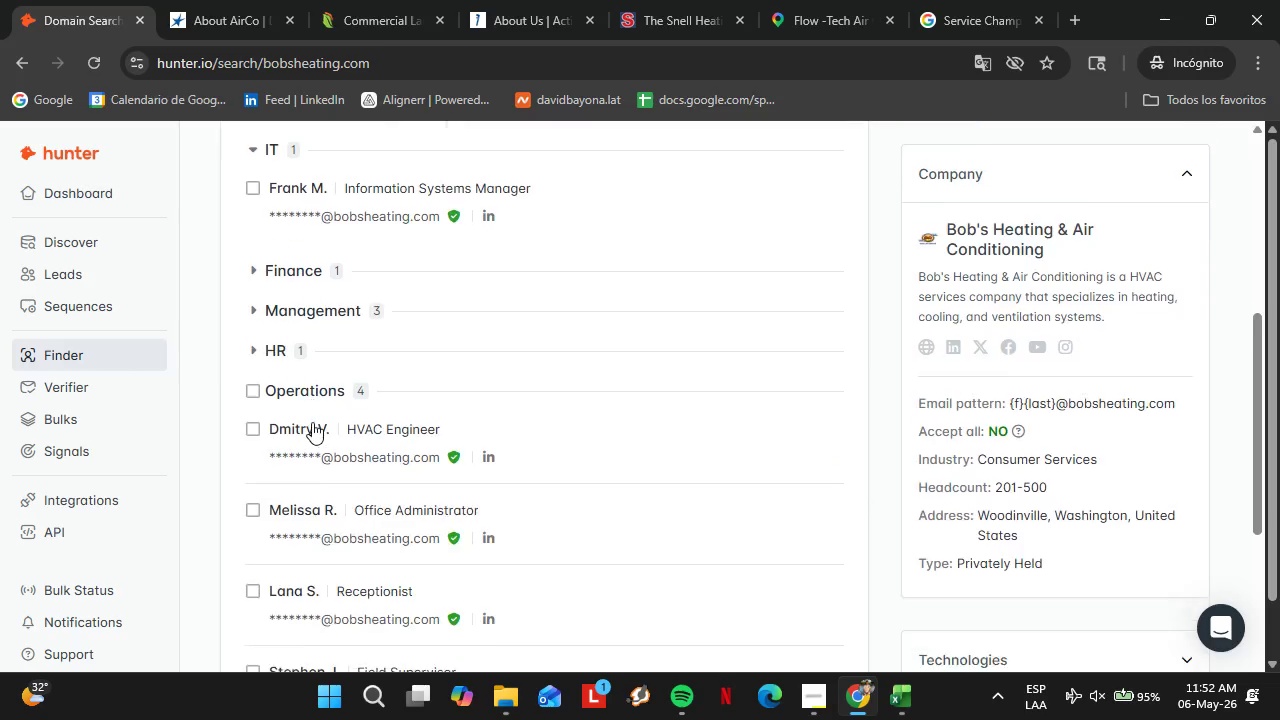 
scroll: coordinate [312, 422], scroll_direction: down, amount: 2.0
 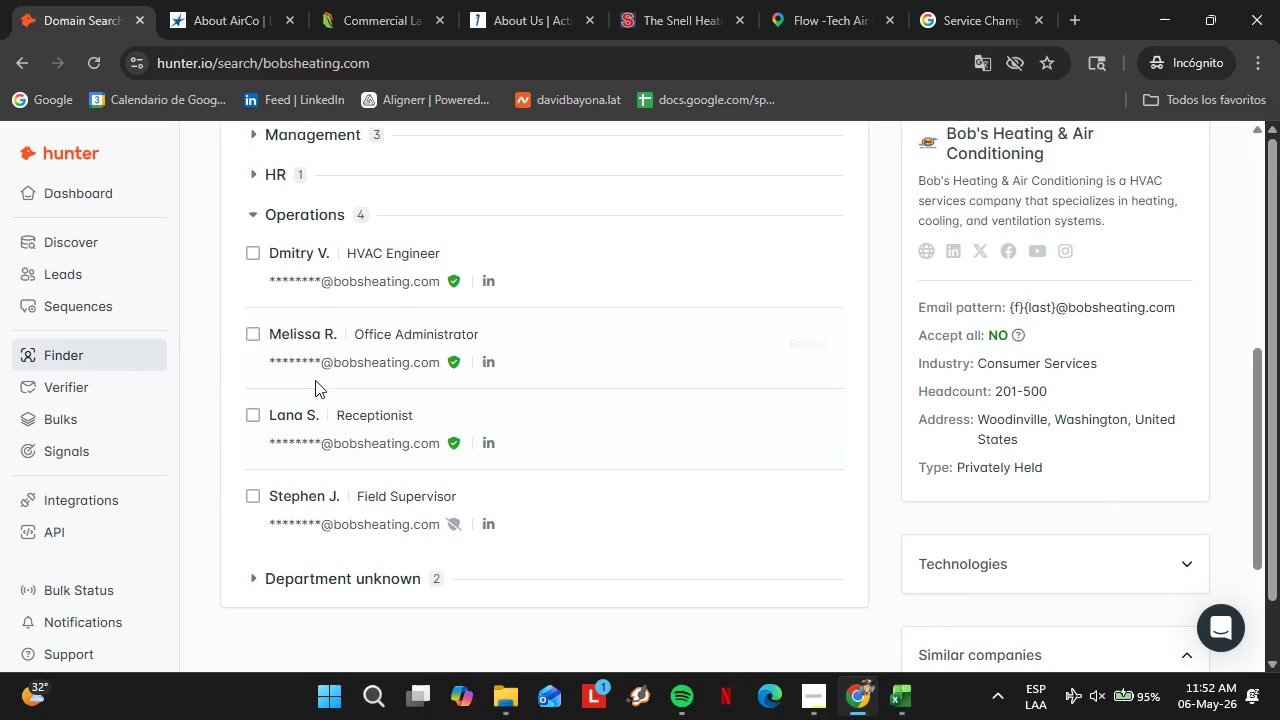 
scroll: coordinate [316, 364], scroll_direction: up, amount: 3.0
 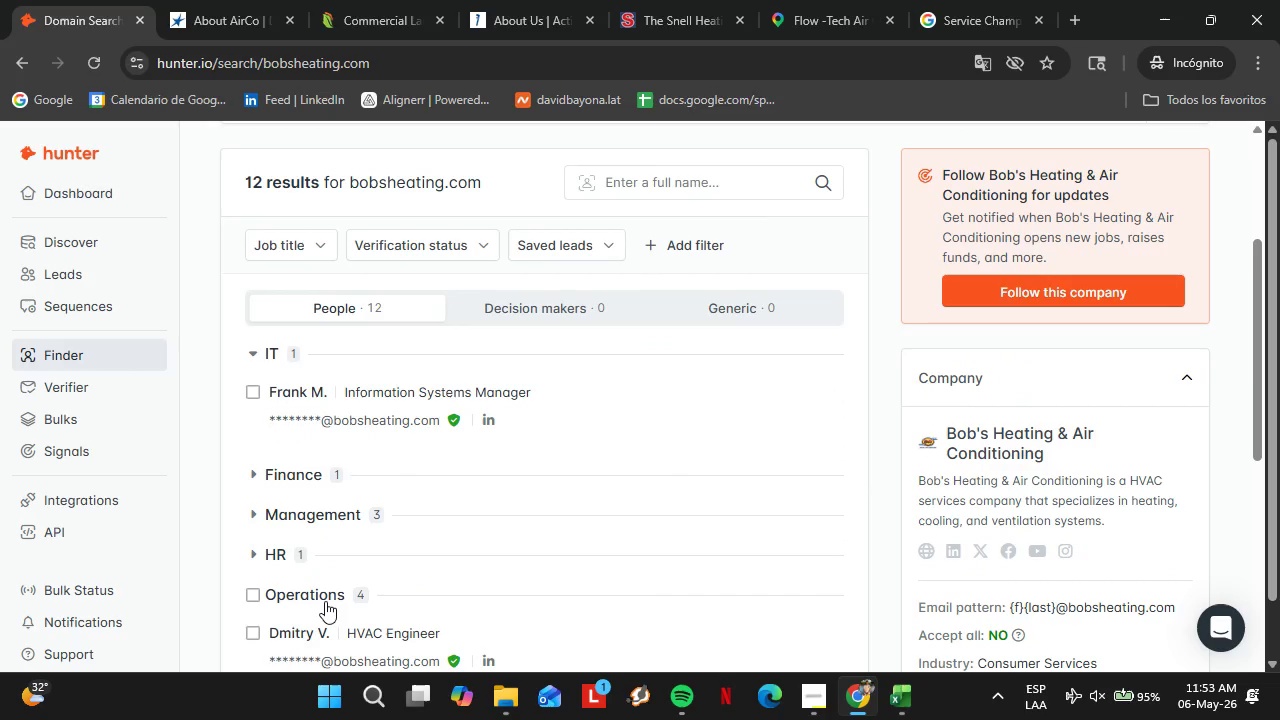 
left_click([325, 601])
 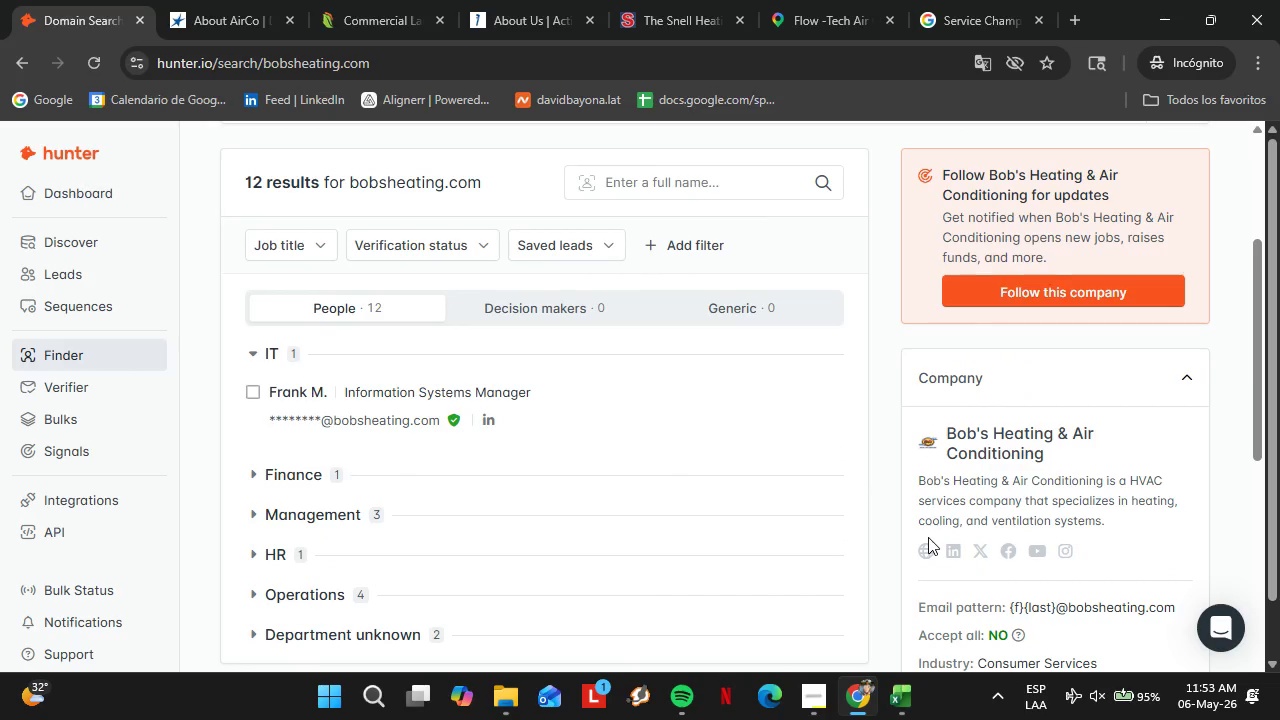 
left_click([927, 541])
 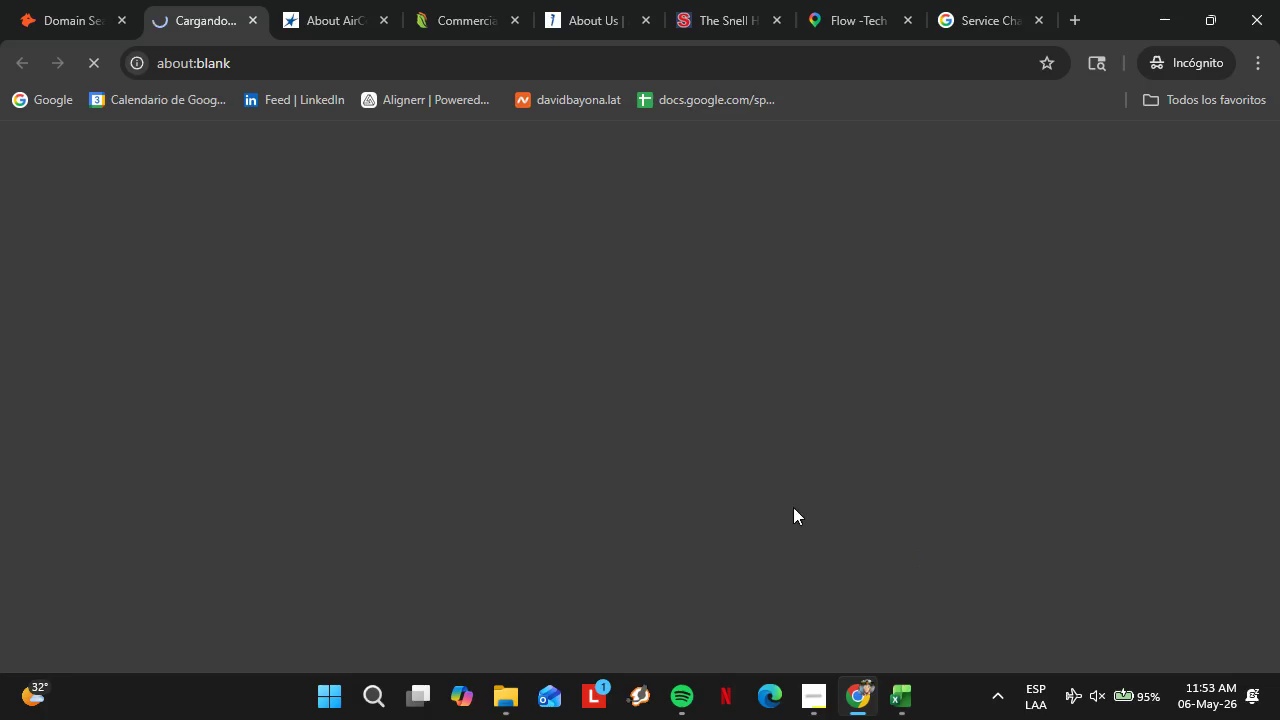 
mouse_move([761, 413])
 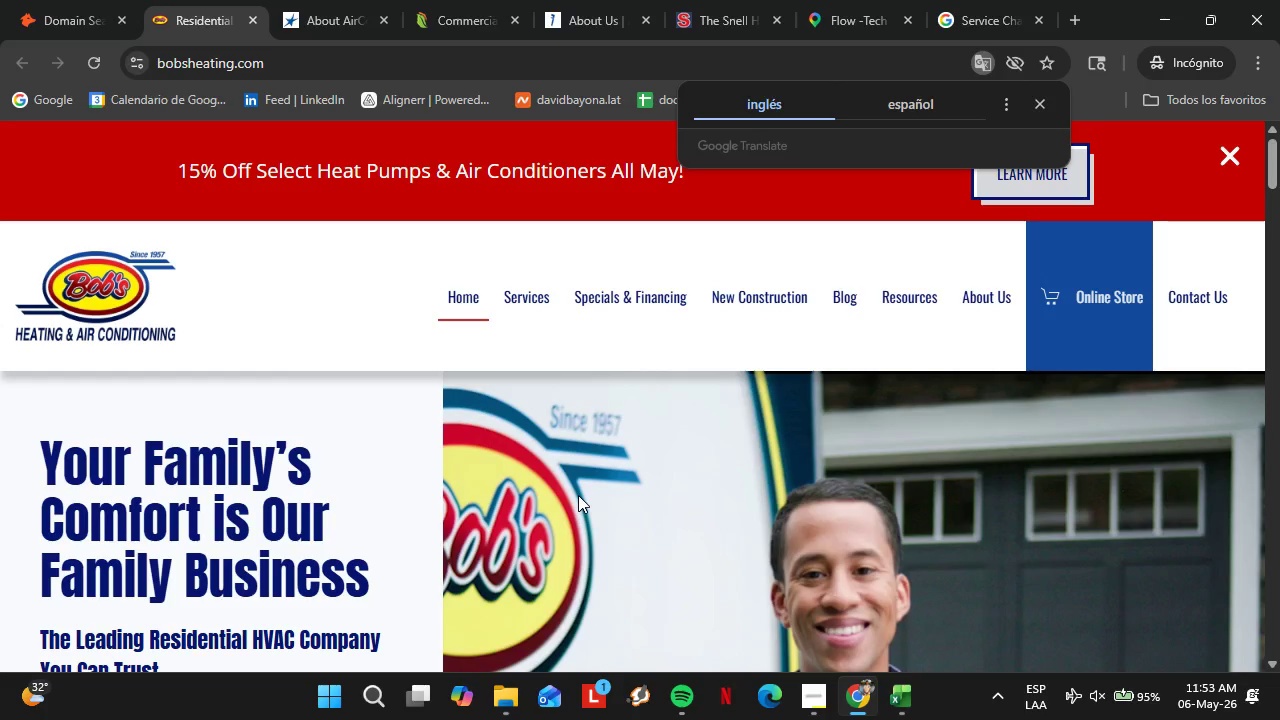 
wait(37.85)
 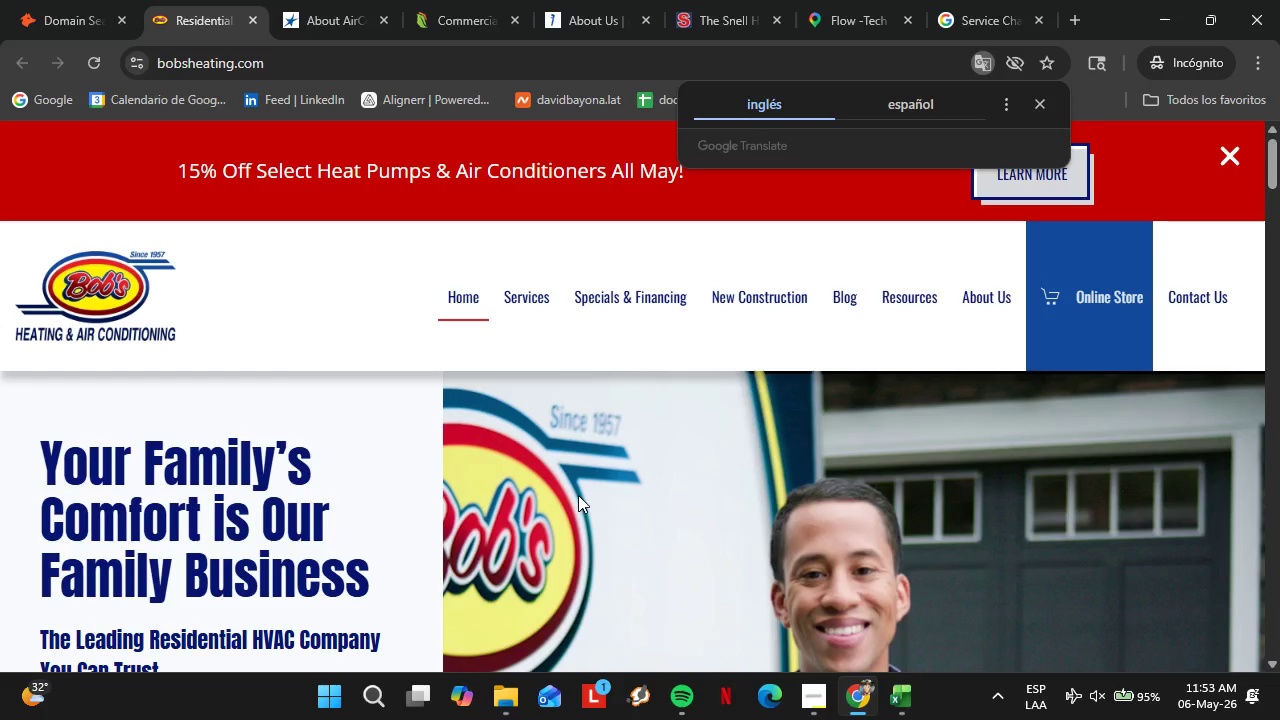 
mouse_move([857, 324])
 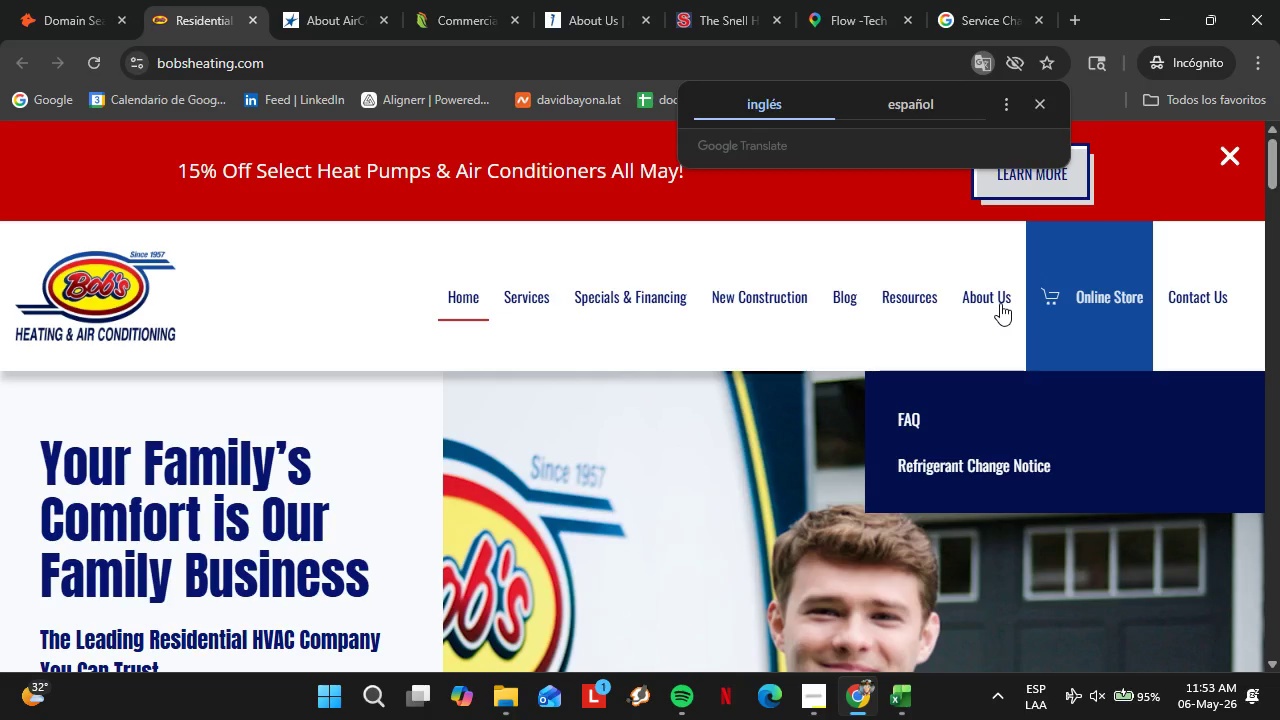 
left_click([989, 294])
 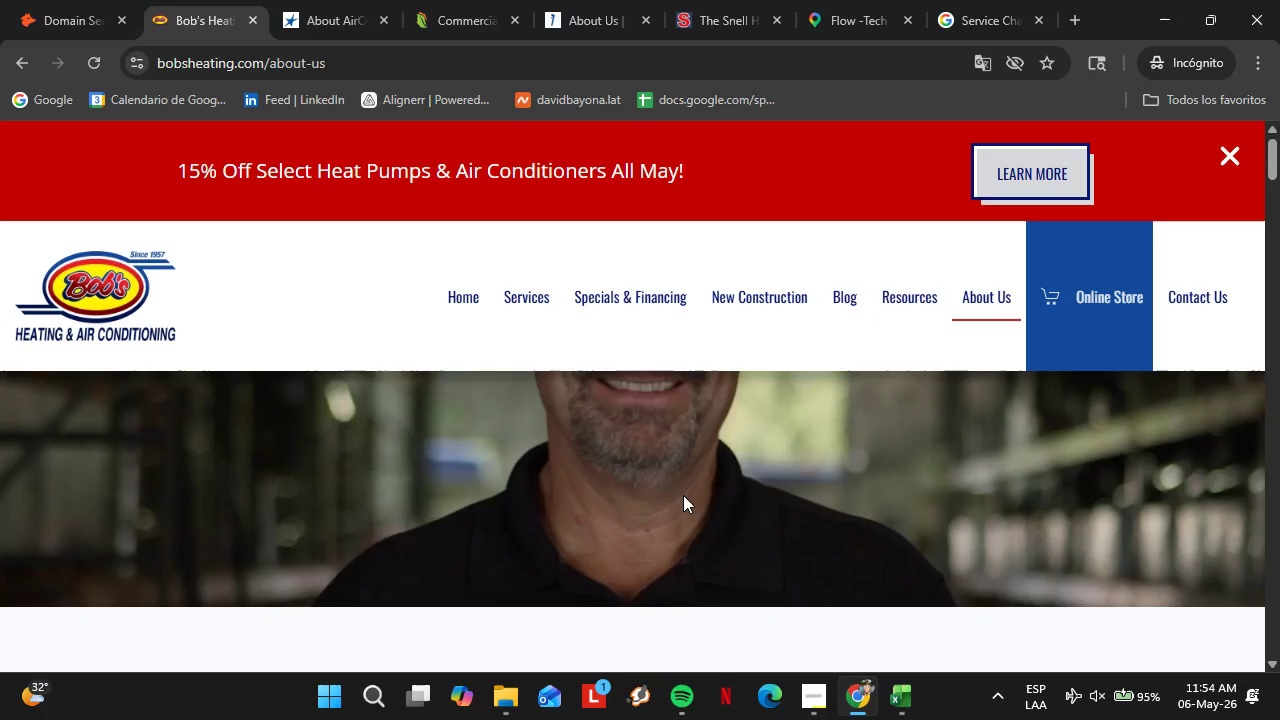 
wait(54.12)
 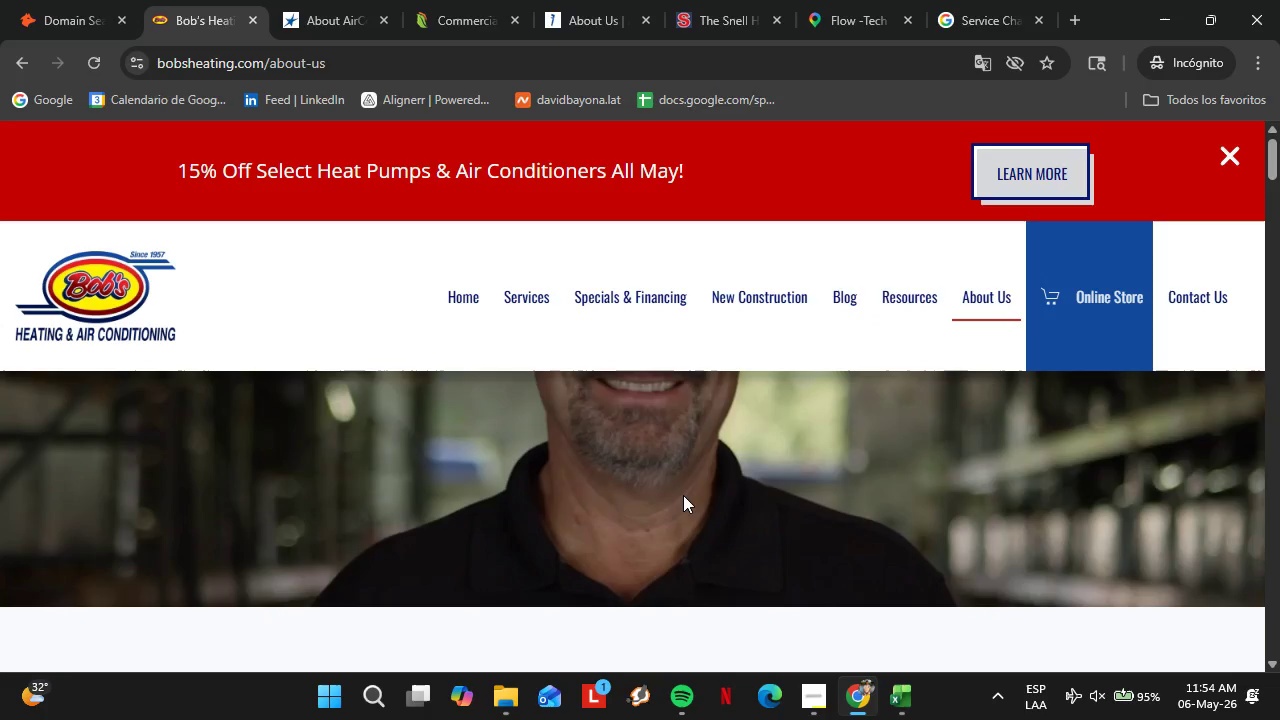 
scroll: coordinate [561, 485], scroll_direction: down, amount: 5.0
 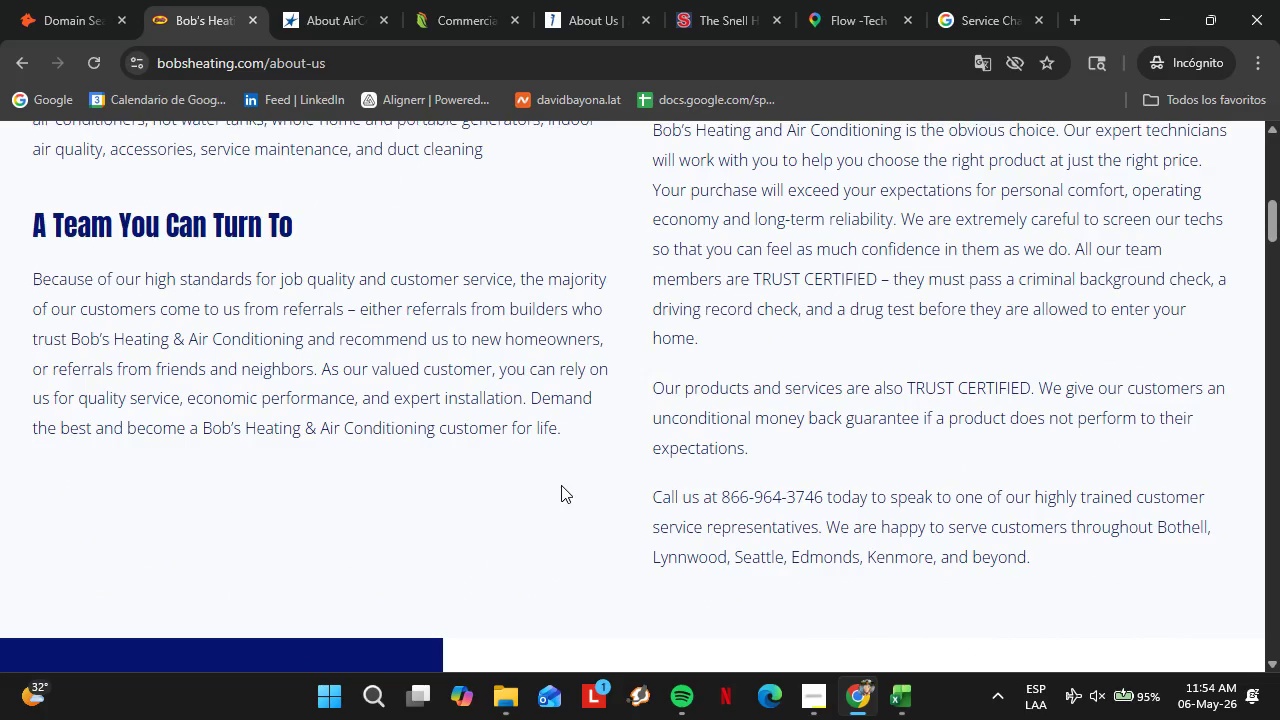 
scroll: coordinate [666, 435], scroll_direction: up, amount: 3.0
 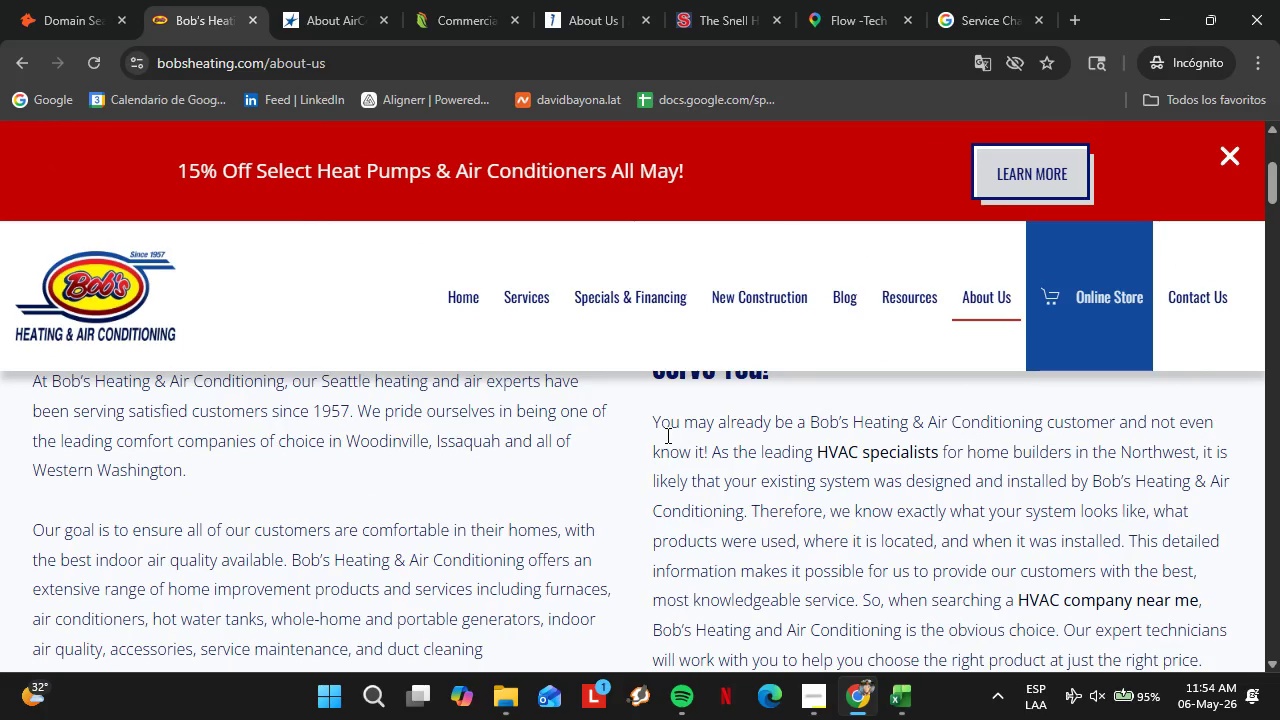 
scroll: coordinate [666, 435], scroll_direction: none, amount: 0.0
 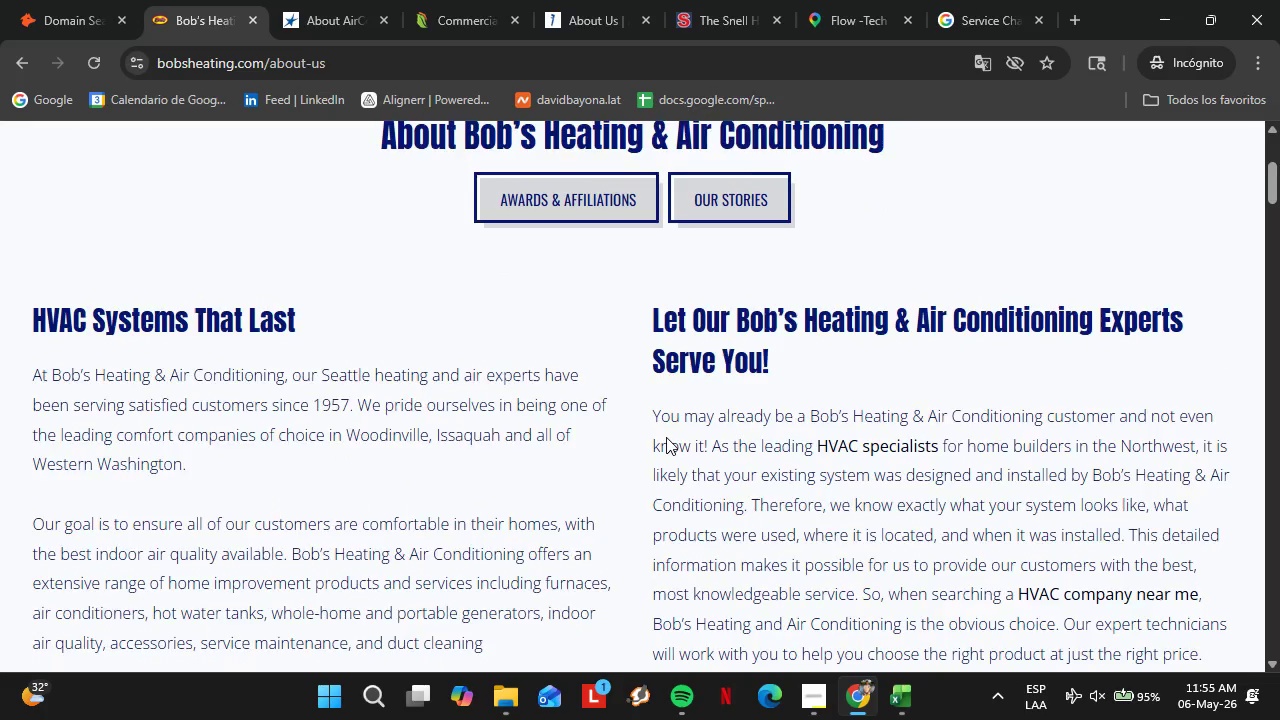 
scroll: coordinate [673, 461], scroll_direction: down, amount: 33.0
 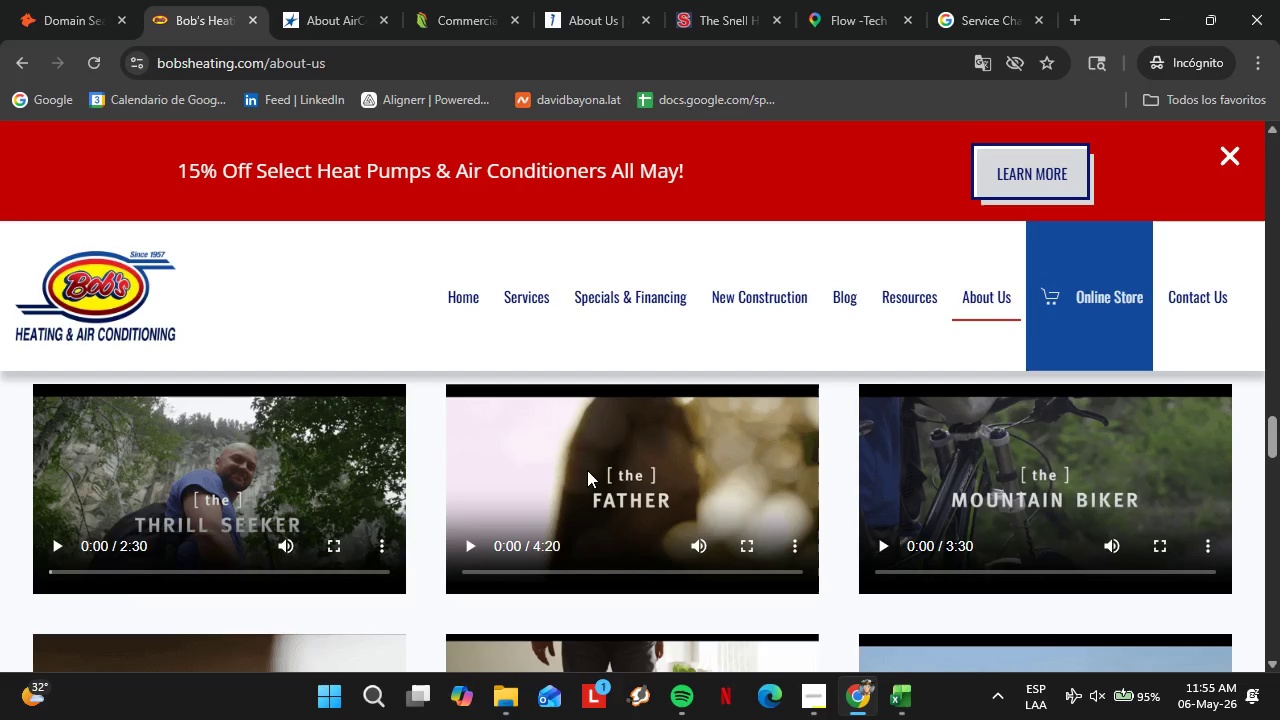 
scroll: coordinate [540, 512], scroll_direction: up, amount: 18.0
 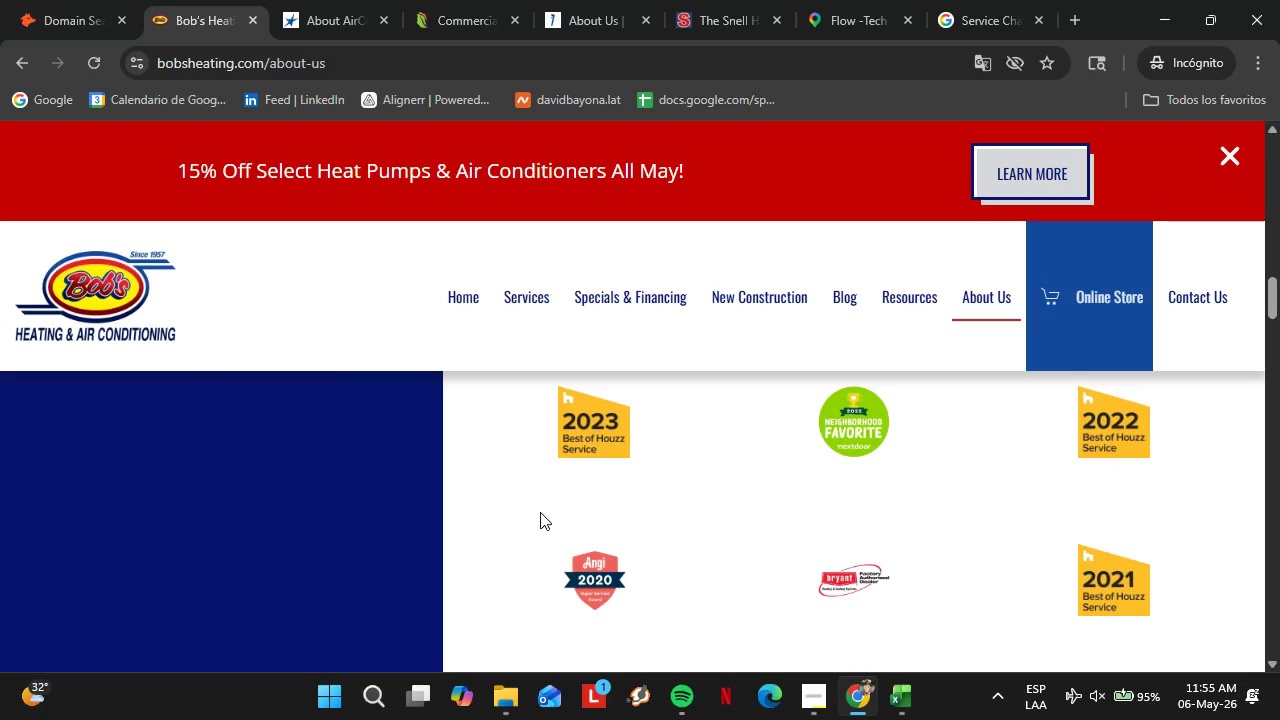 
wait(6.15)
 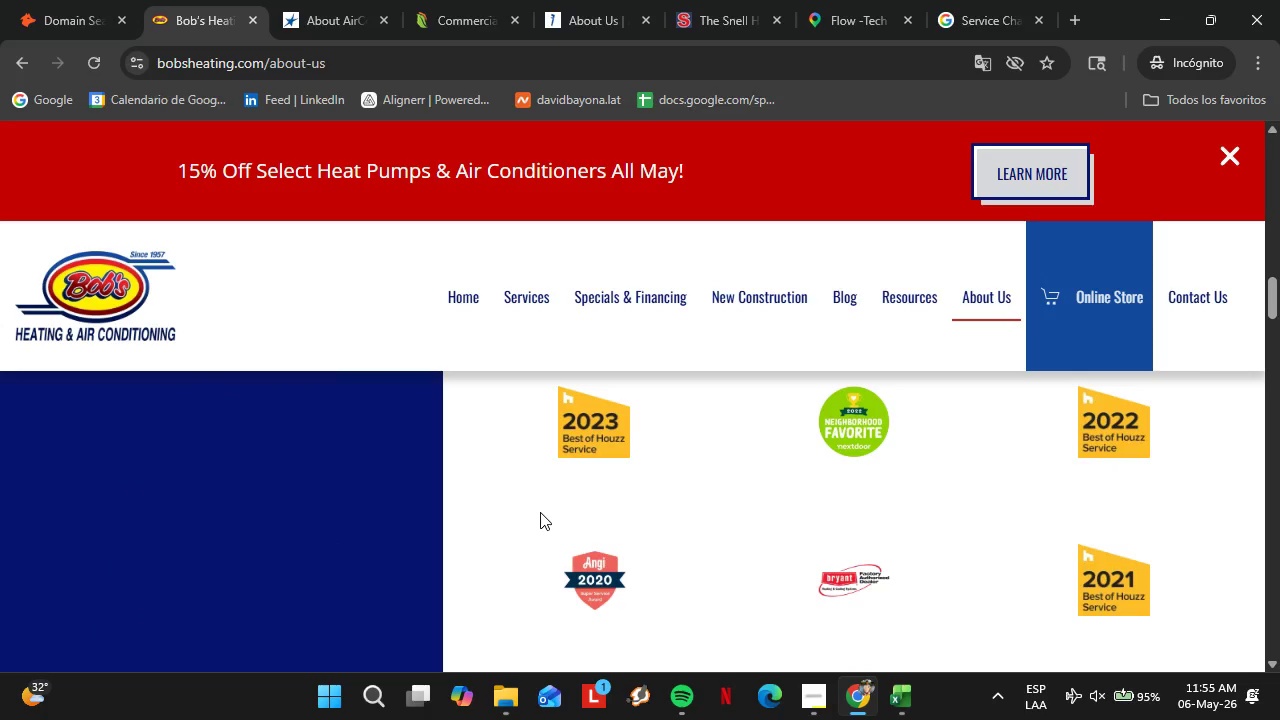 
scroll: coordinate [485, 454], scroll_direction: up, amount: 25.0
 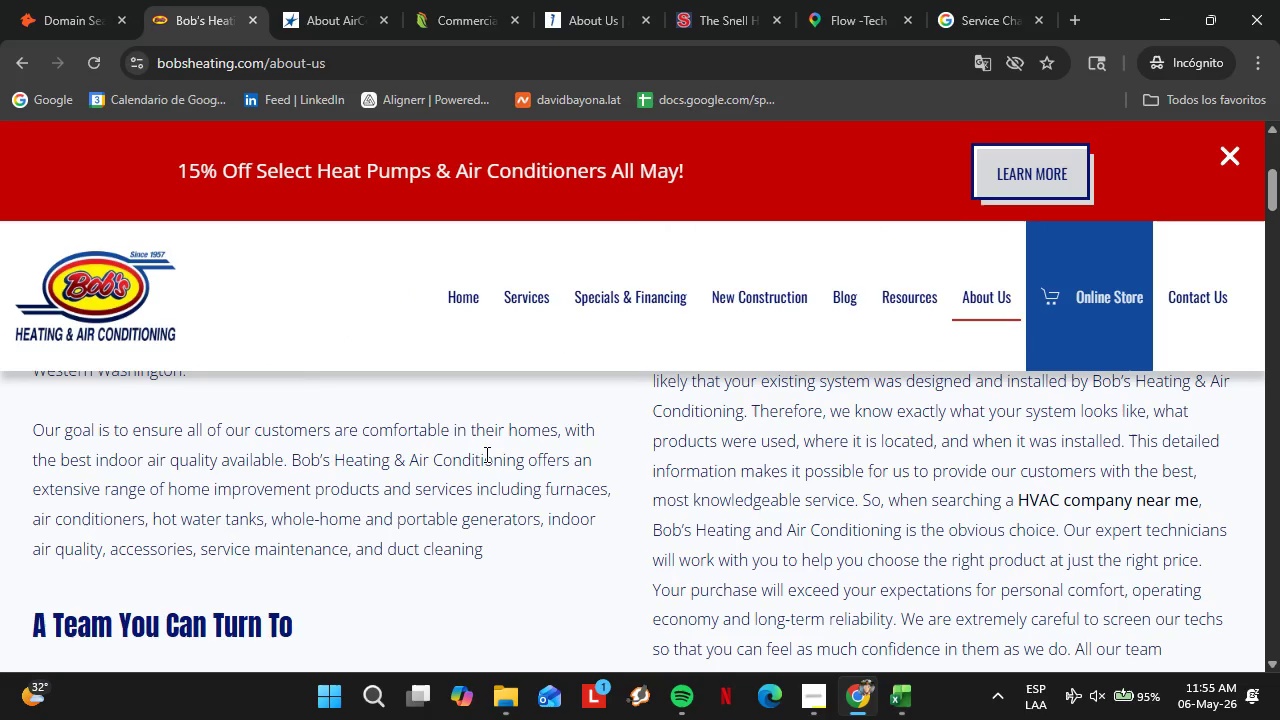 
wait(24.15)
 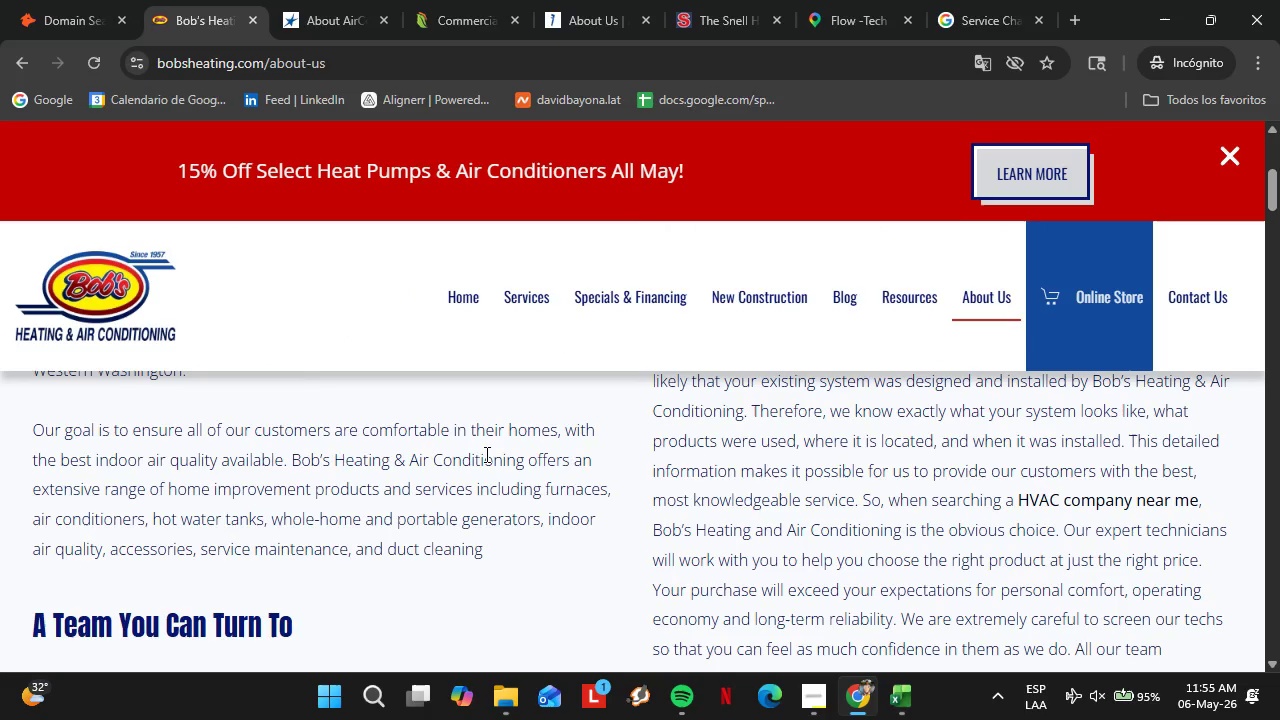 
scroll: coordinate [559, 504], scroll_direction: down, amount: 4.0
 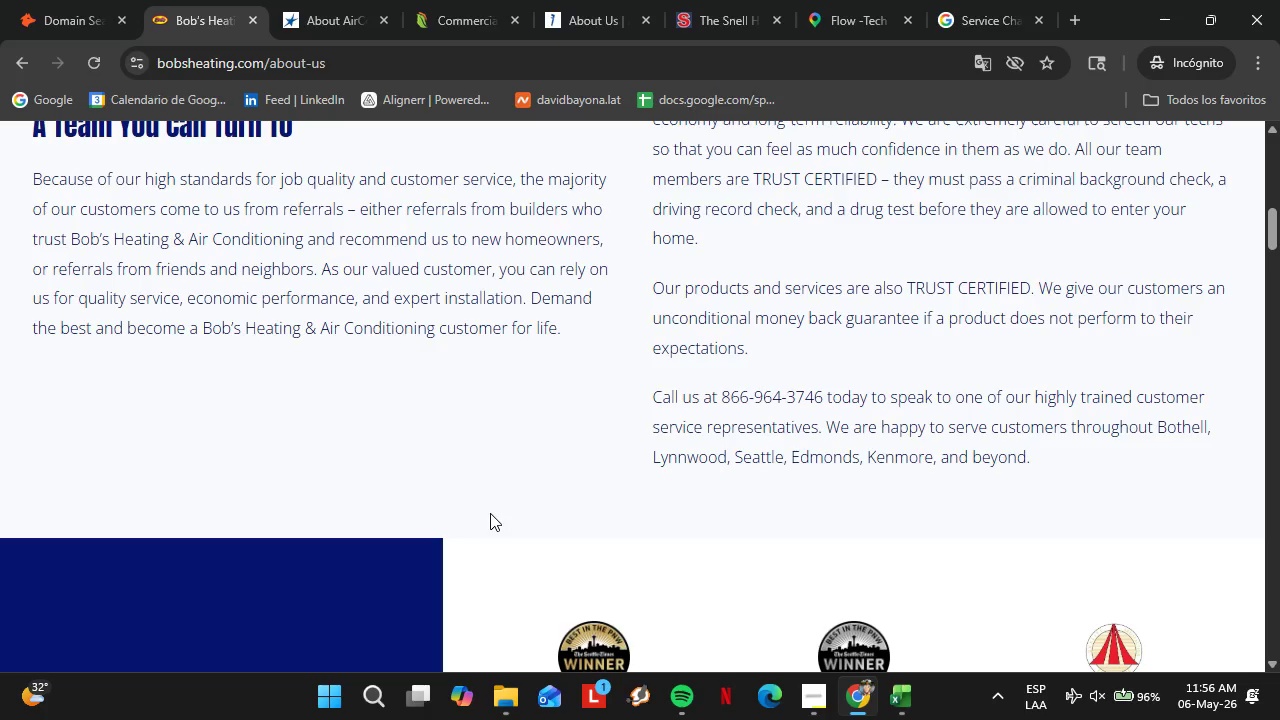 
wait(44.92)
 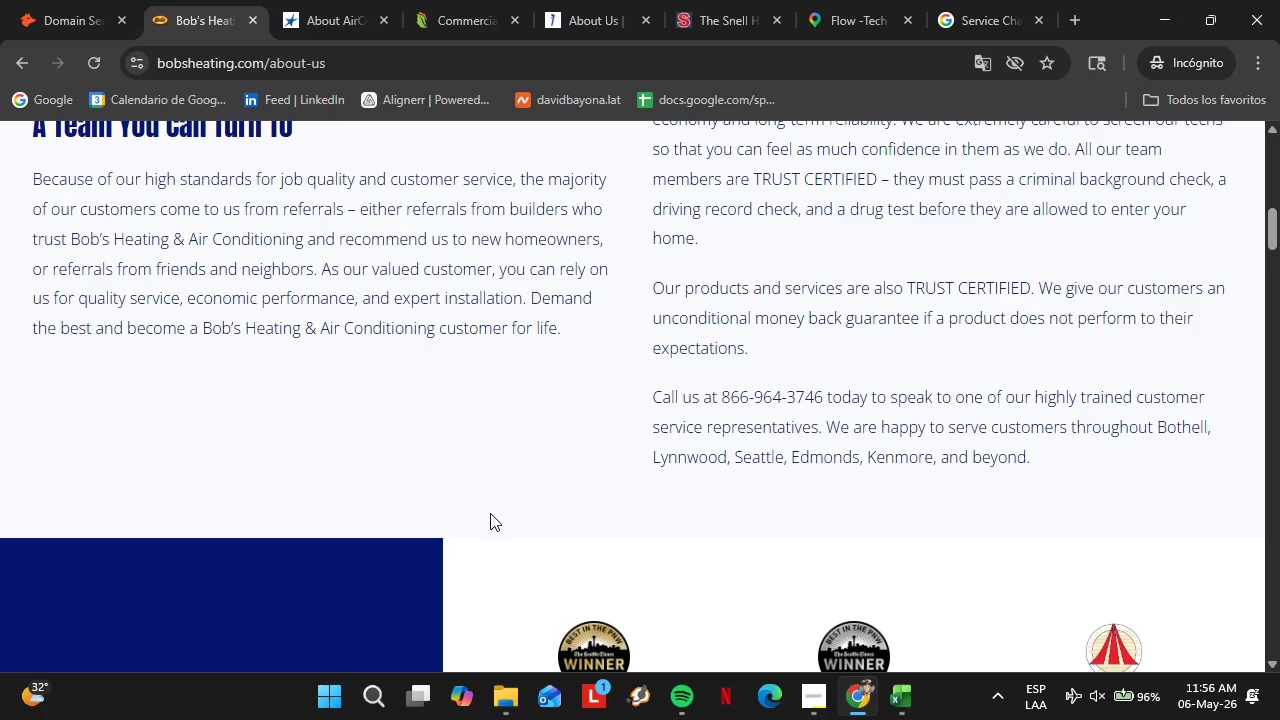 
scroll: coordinate [656, 451], scroll_direction: up, amount: 5.0
 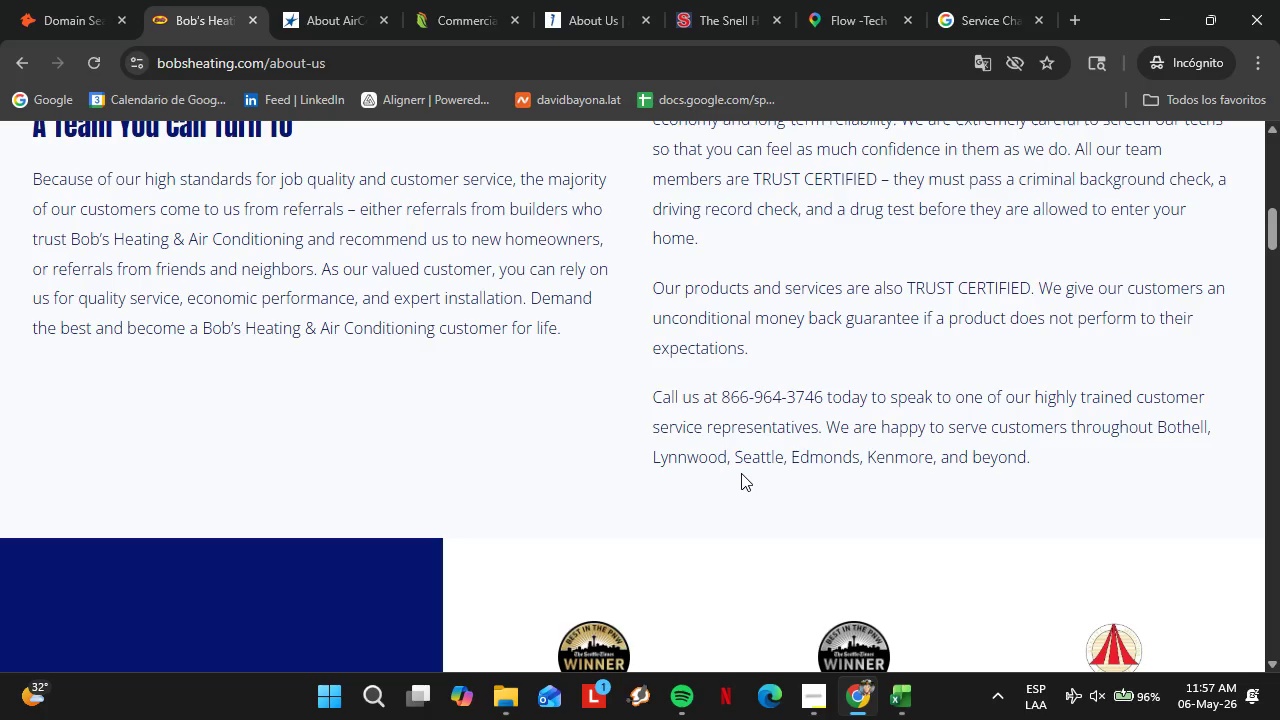 
wait(30.51)
 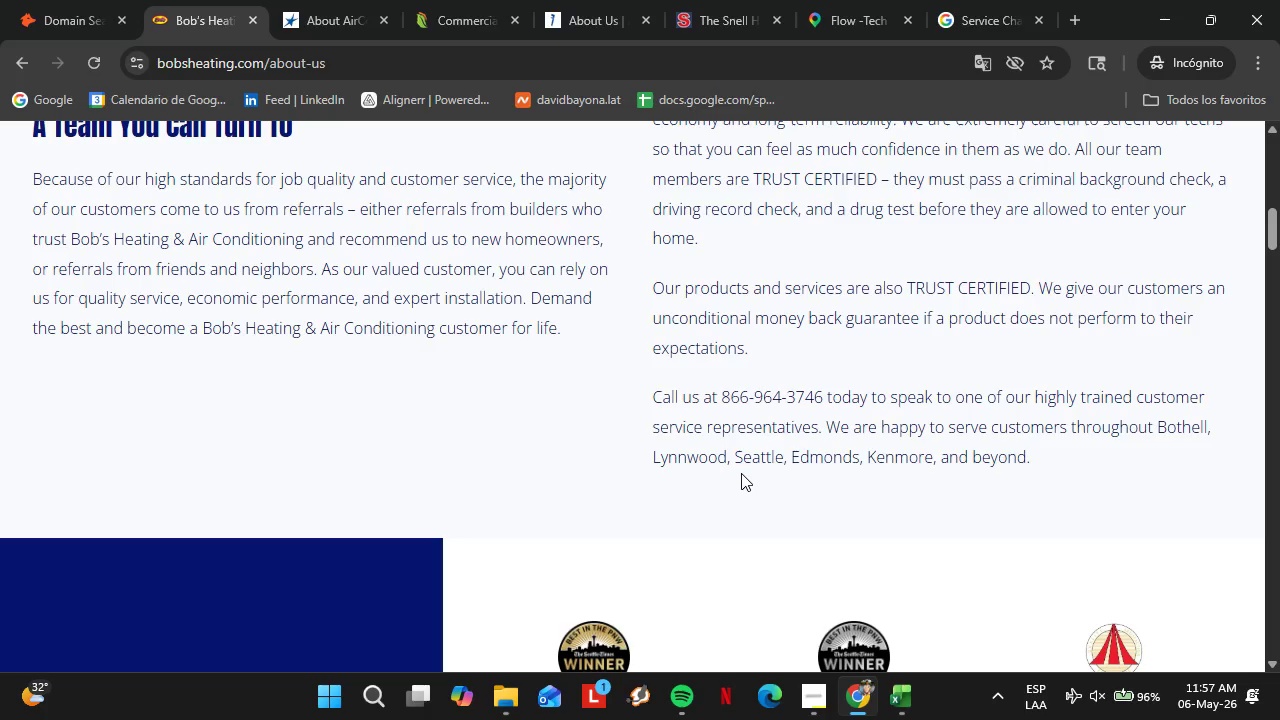 
left_click([54, 0])
 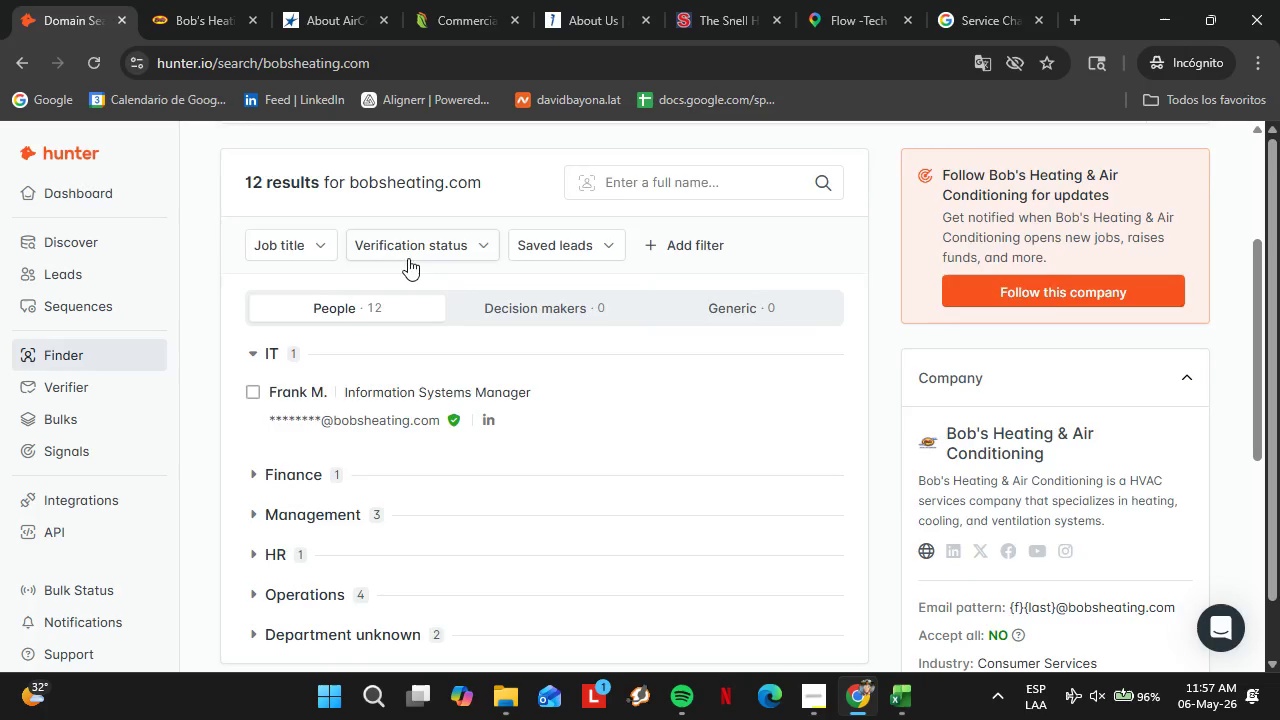 
scroll: coordinate [418, 298], scroll_direction: up, amount: 3.0
 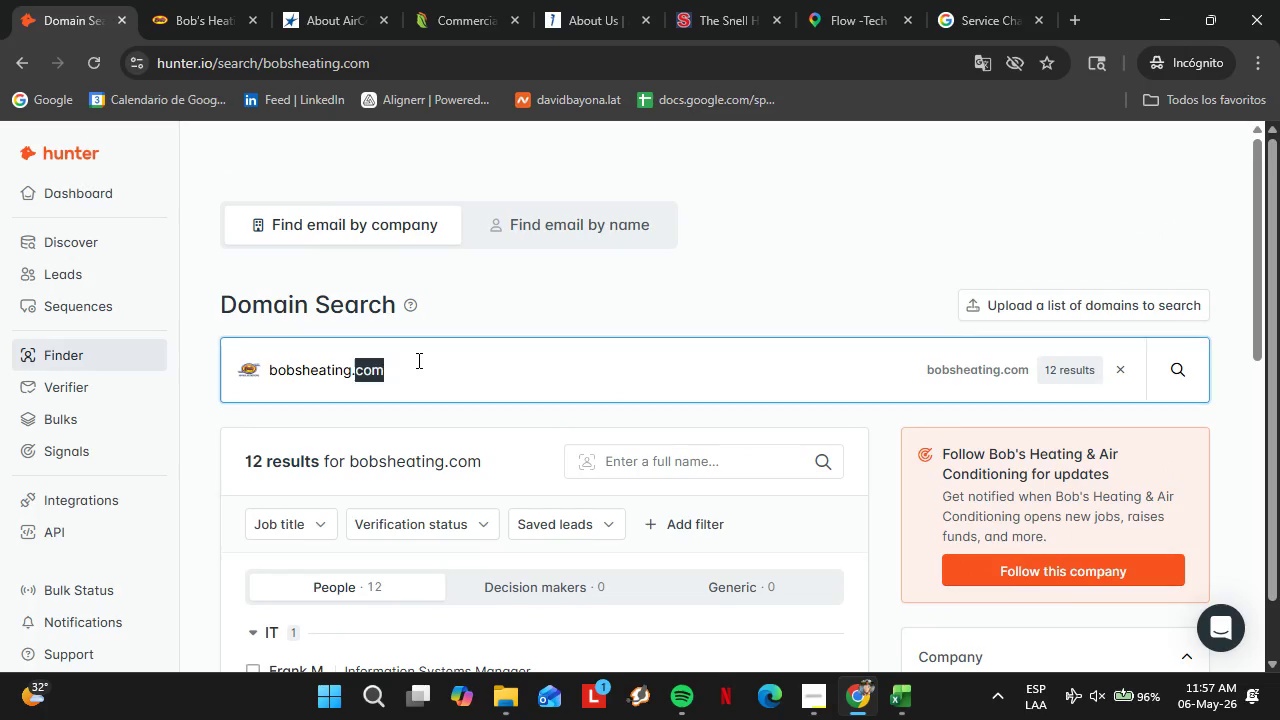 
double_click([417, 360])
 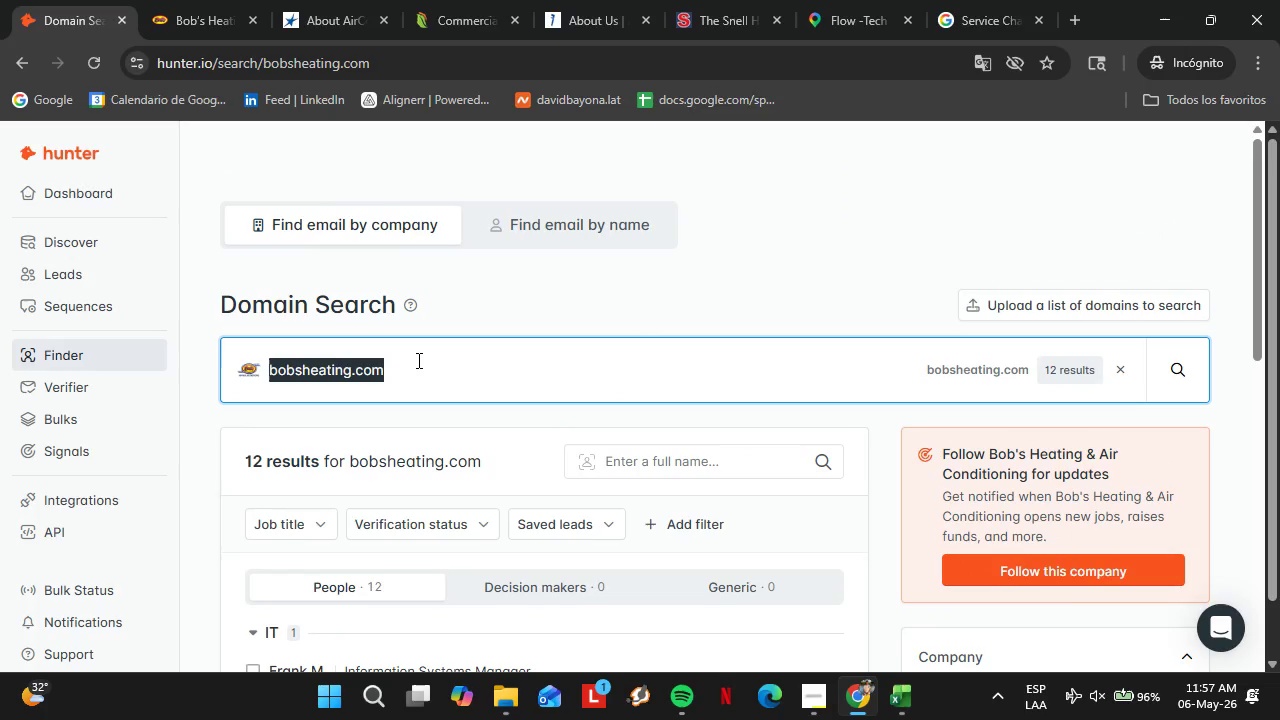 
triple_click([417, 360])
 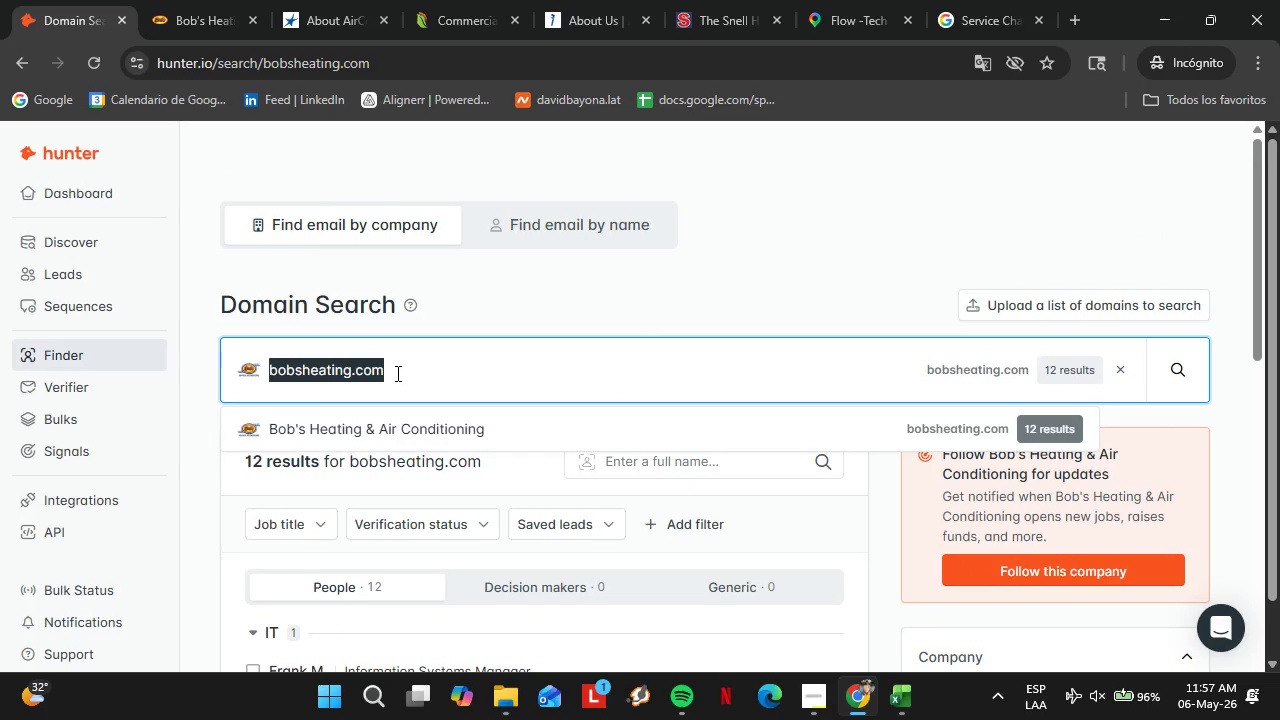 
type(bradburybr)
 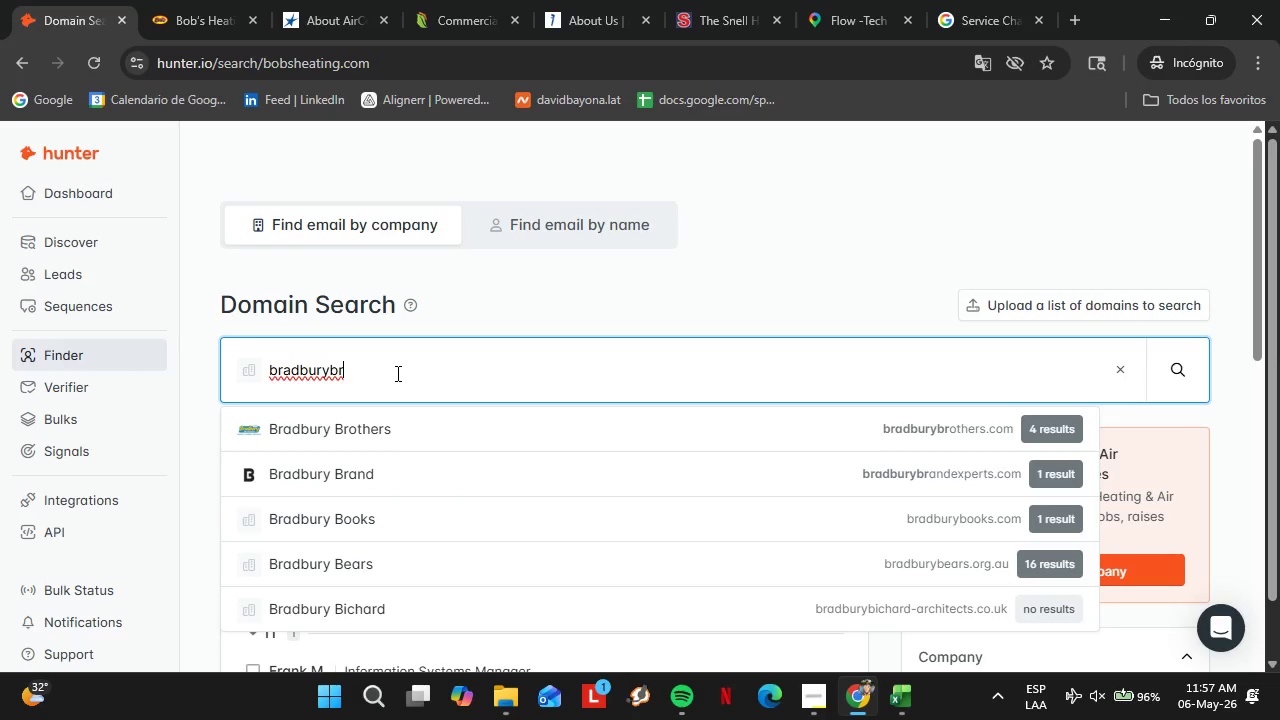 
key(ArrowDown)
 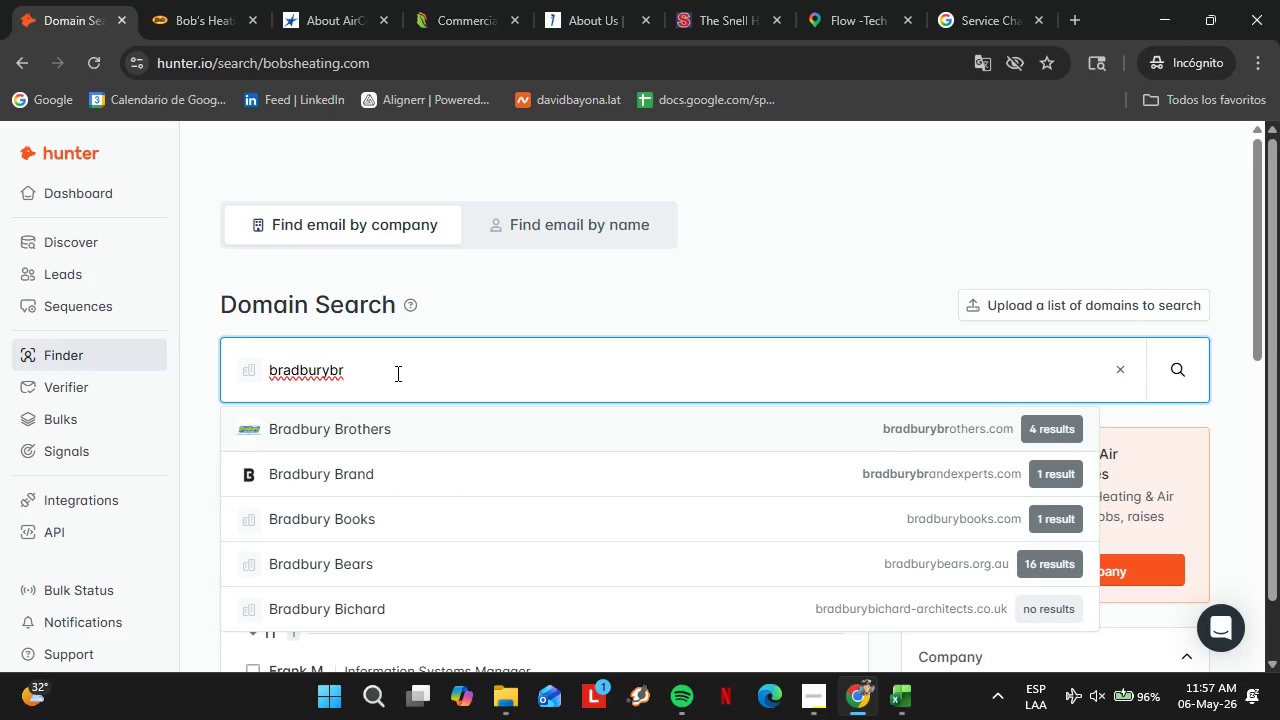 
key(Enter)
 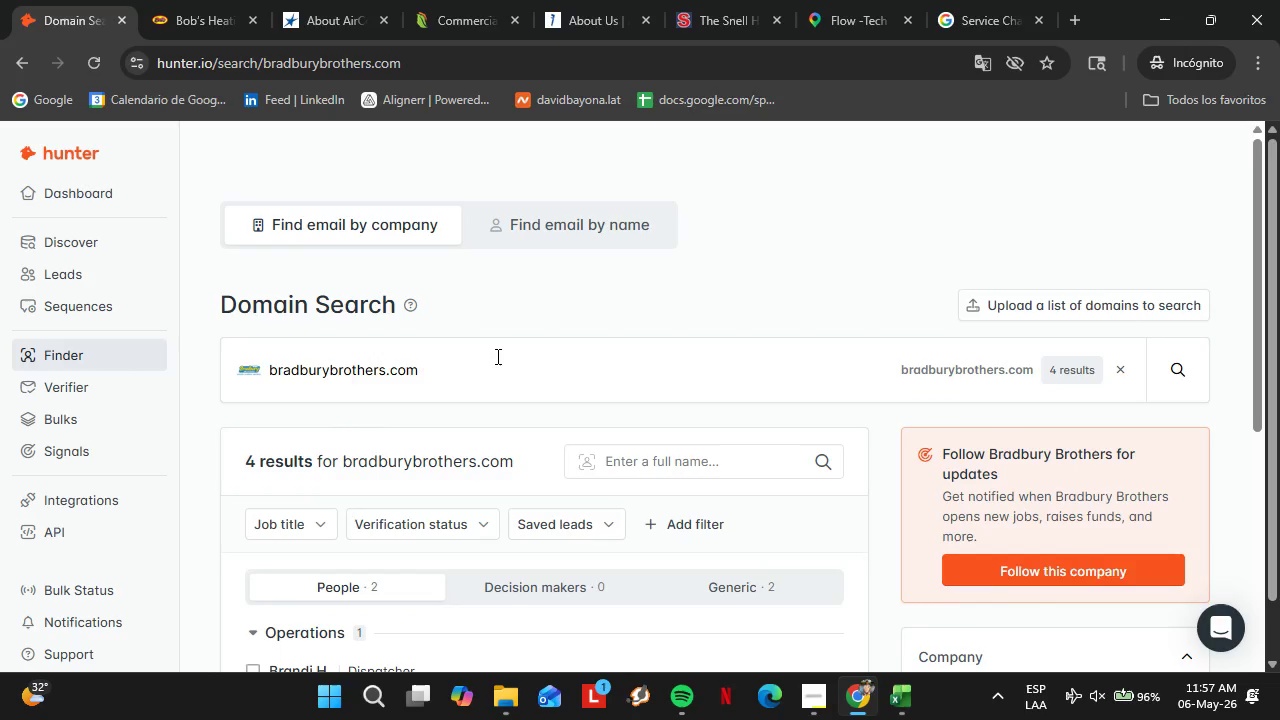 
scroll: coordinate [351, 441], scroll_direction: down, amount: 2.0
 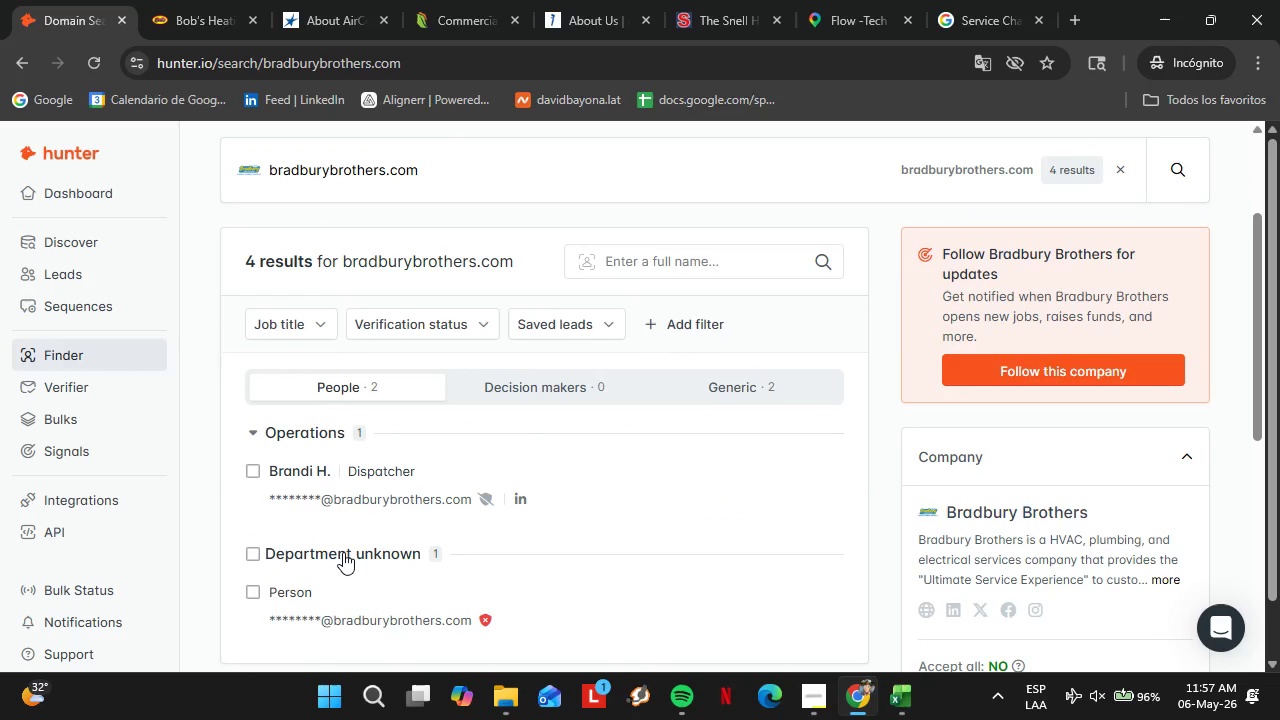 
double_click([343, 552])
 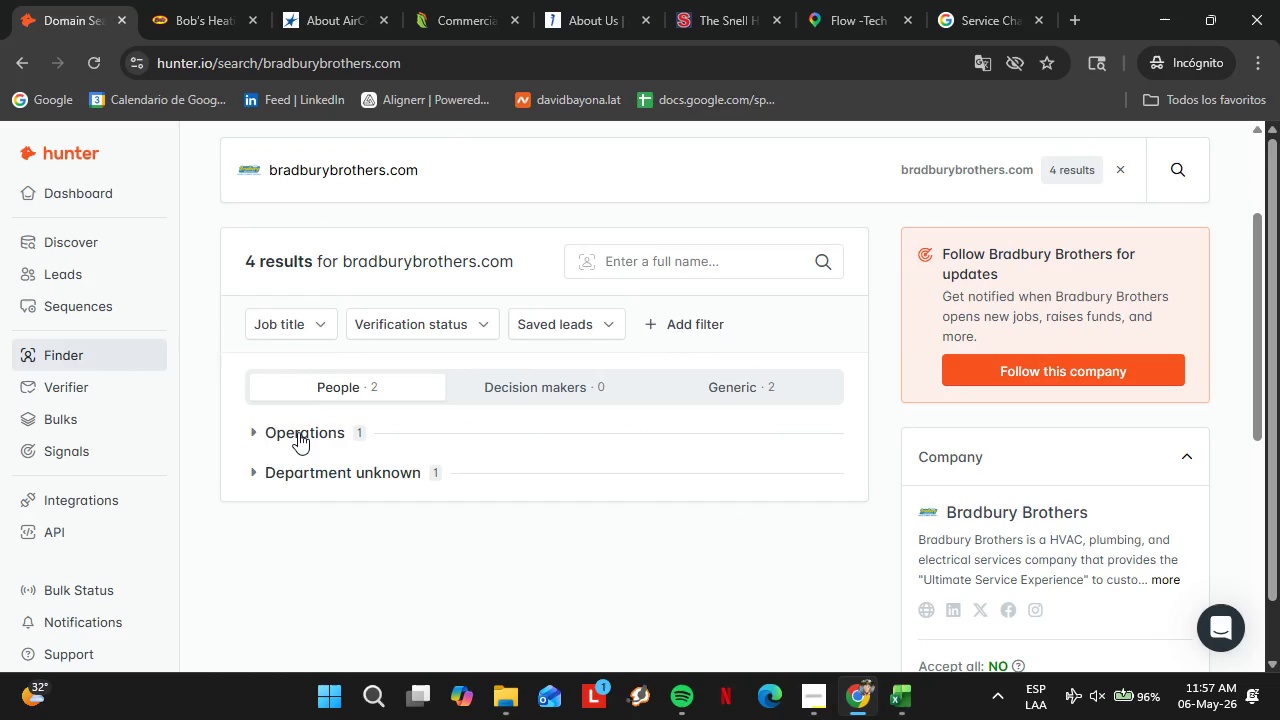 
double_click([298, 432])
 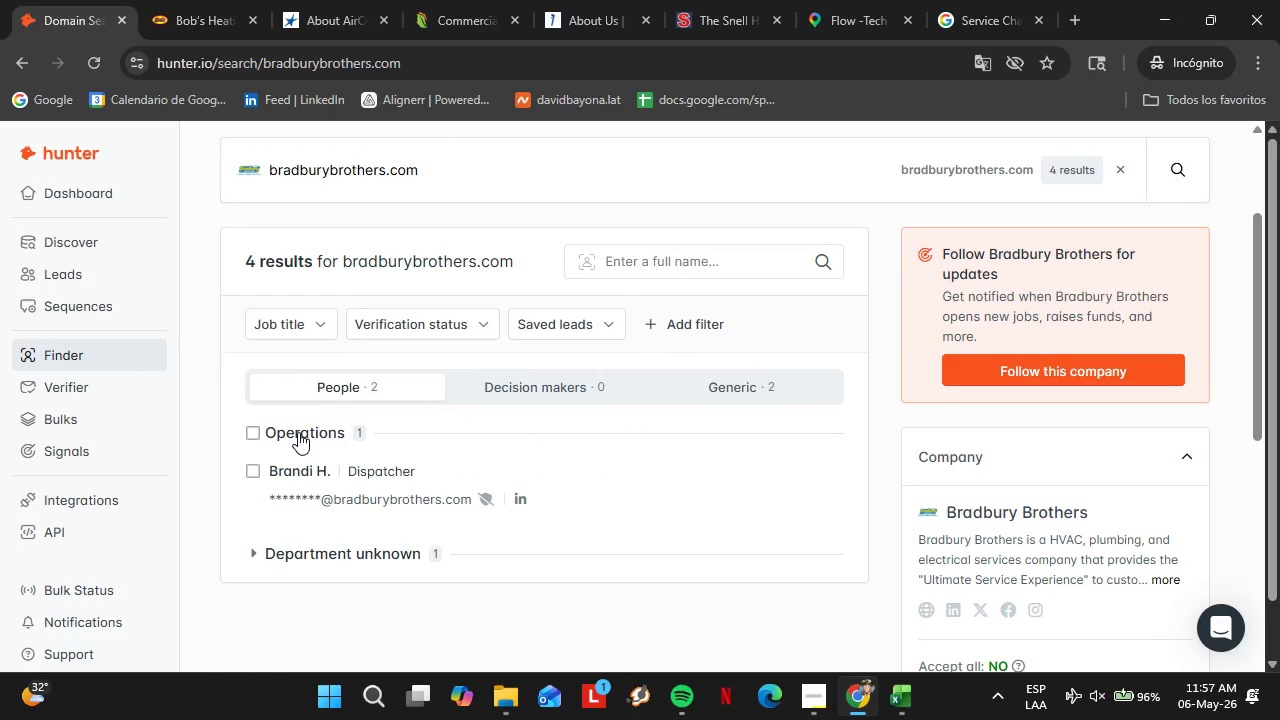 
triple_click([298, 432])
 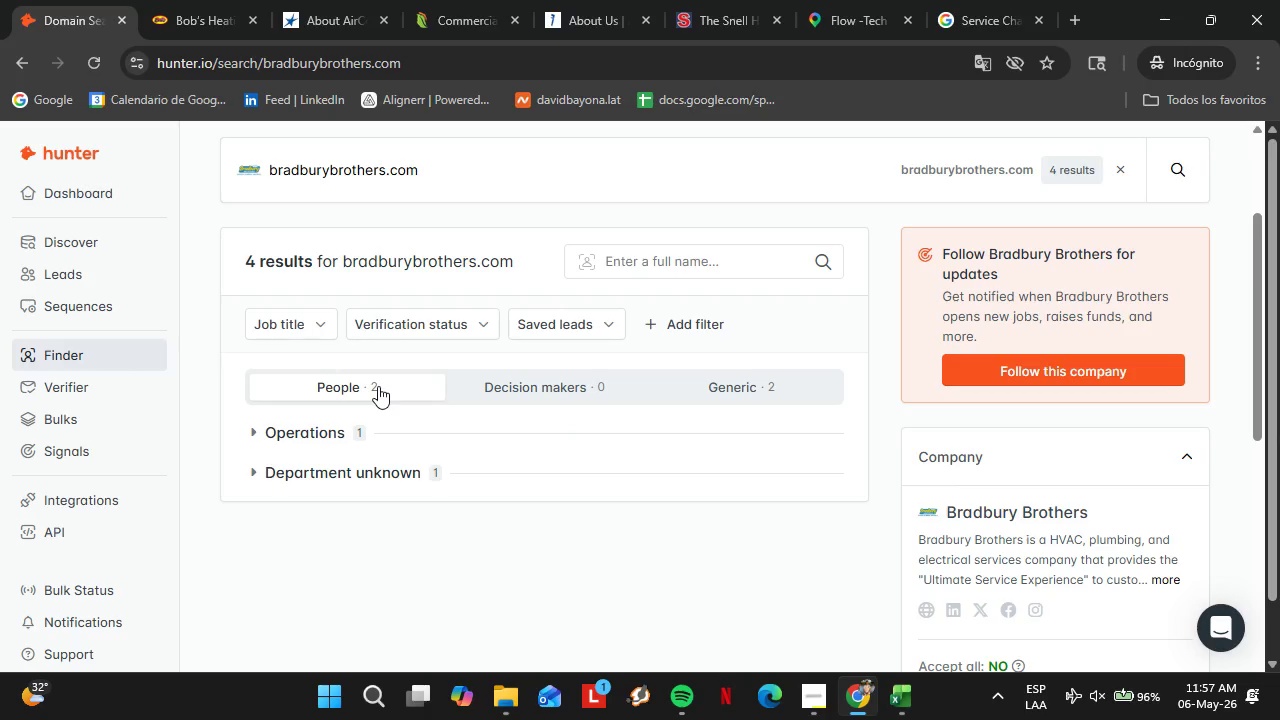 
wait(23.09)
 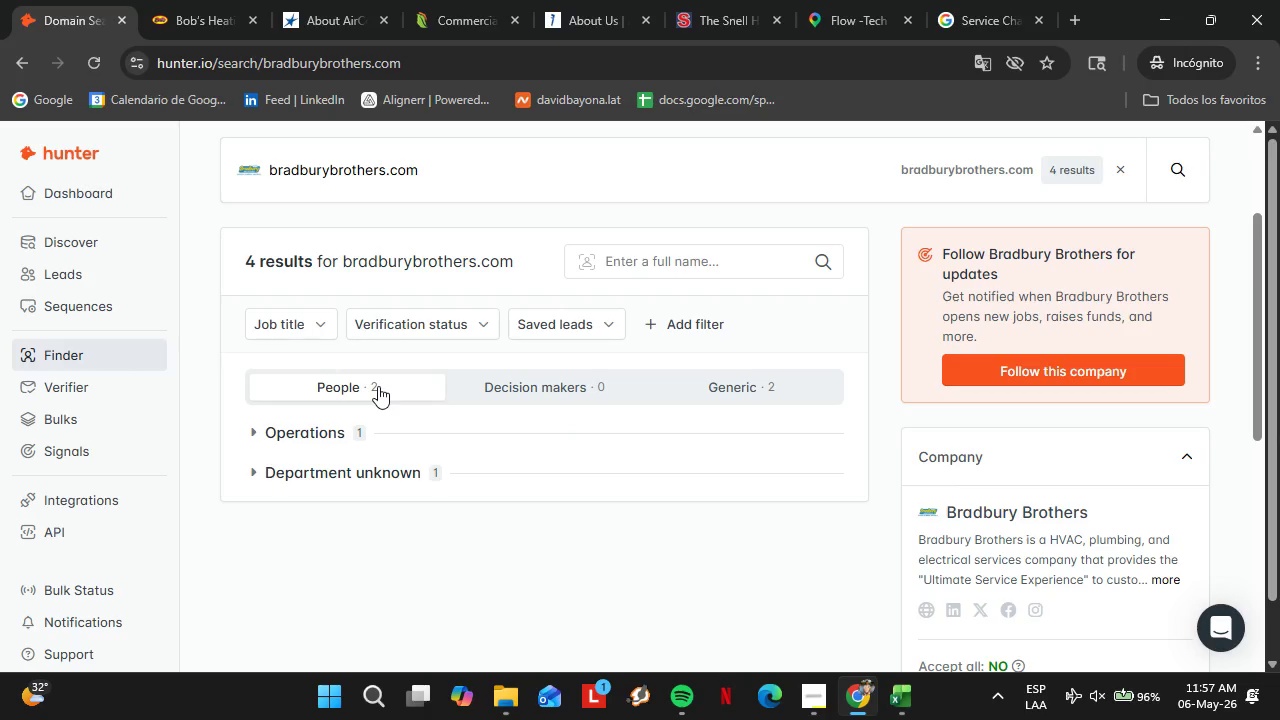 
left_click_drag(start_coordinate=[297, 444], to_coordinate=[297, 439])
 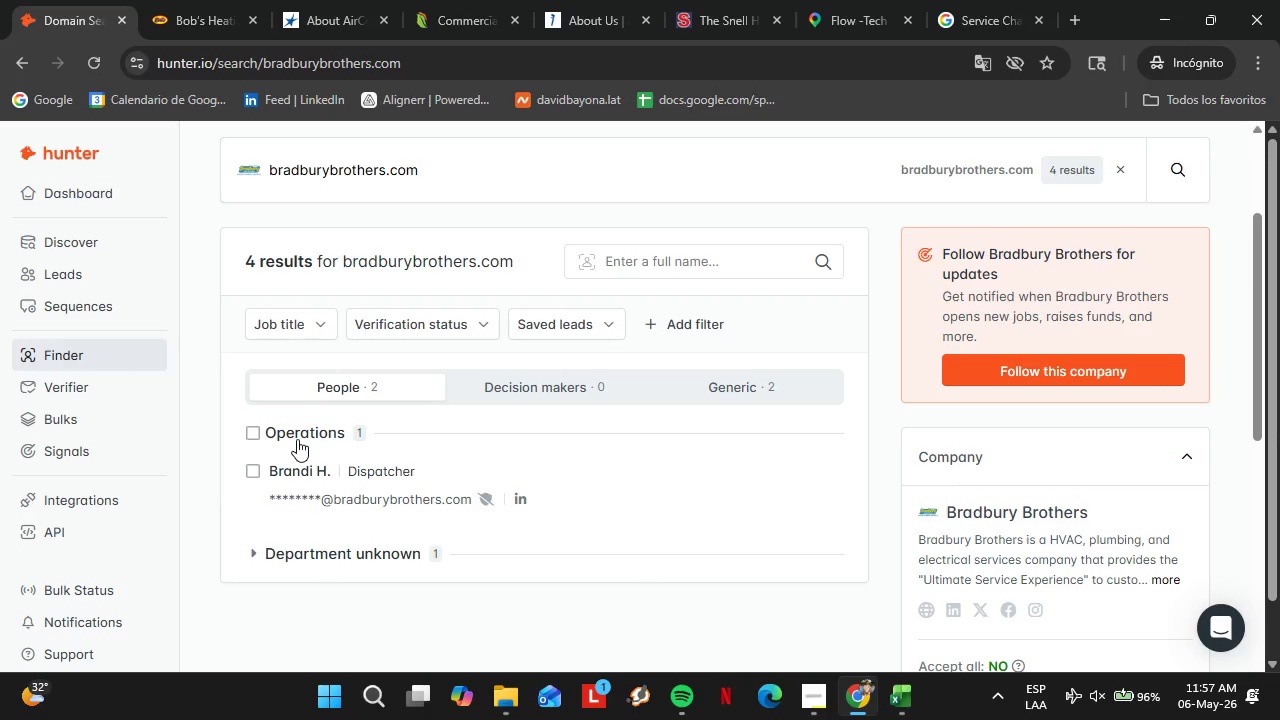 
left_click([297, 439])
 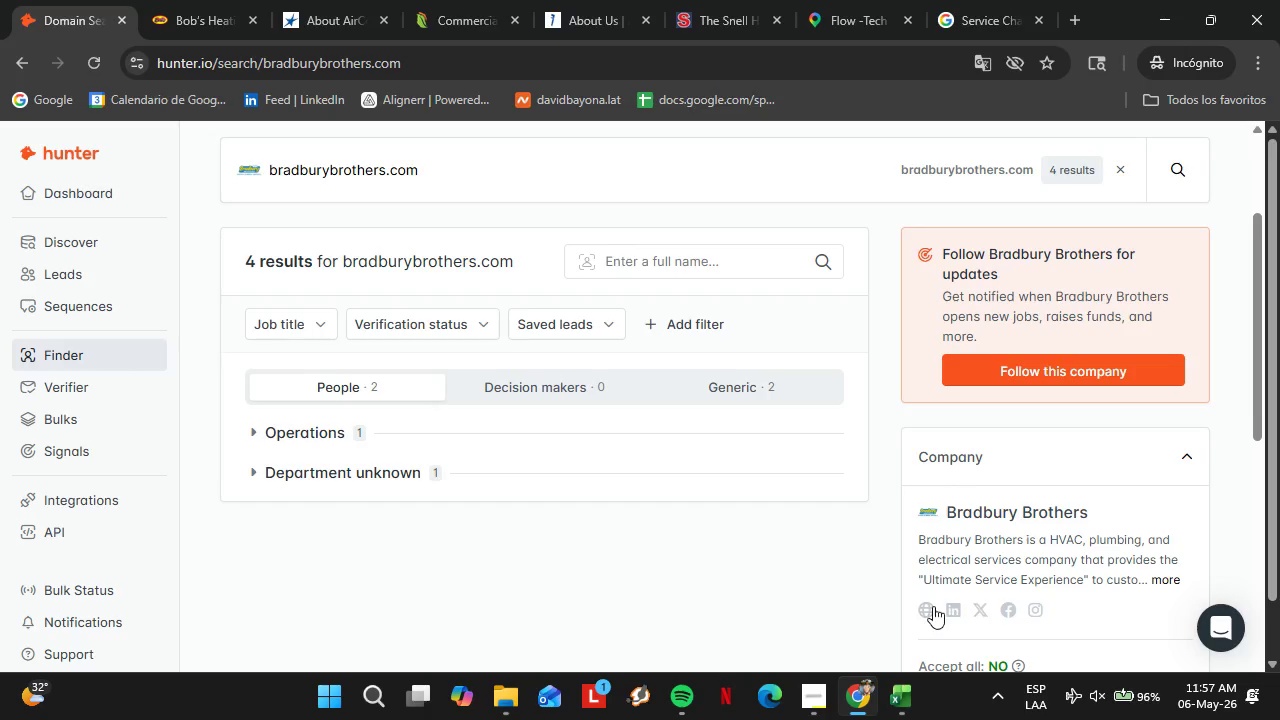 
scroll: coordinate [933, 606], scroll_direction: down, amount: 1.0
 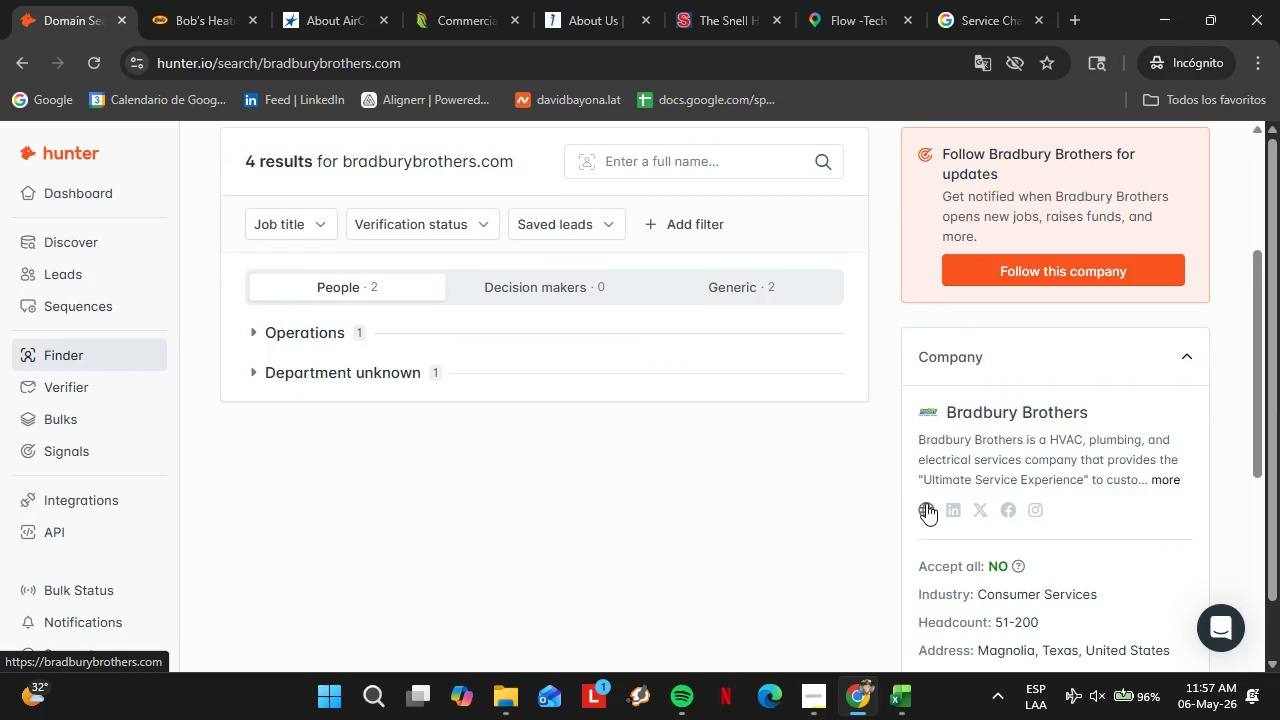 
left_click([926, 503])
 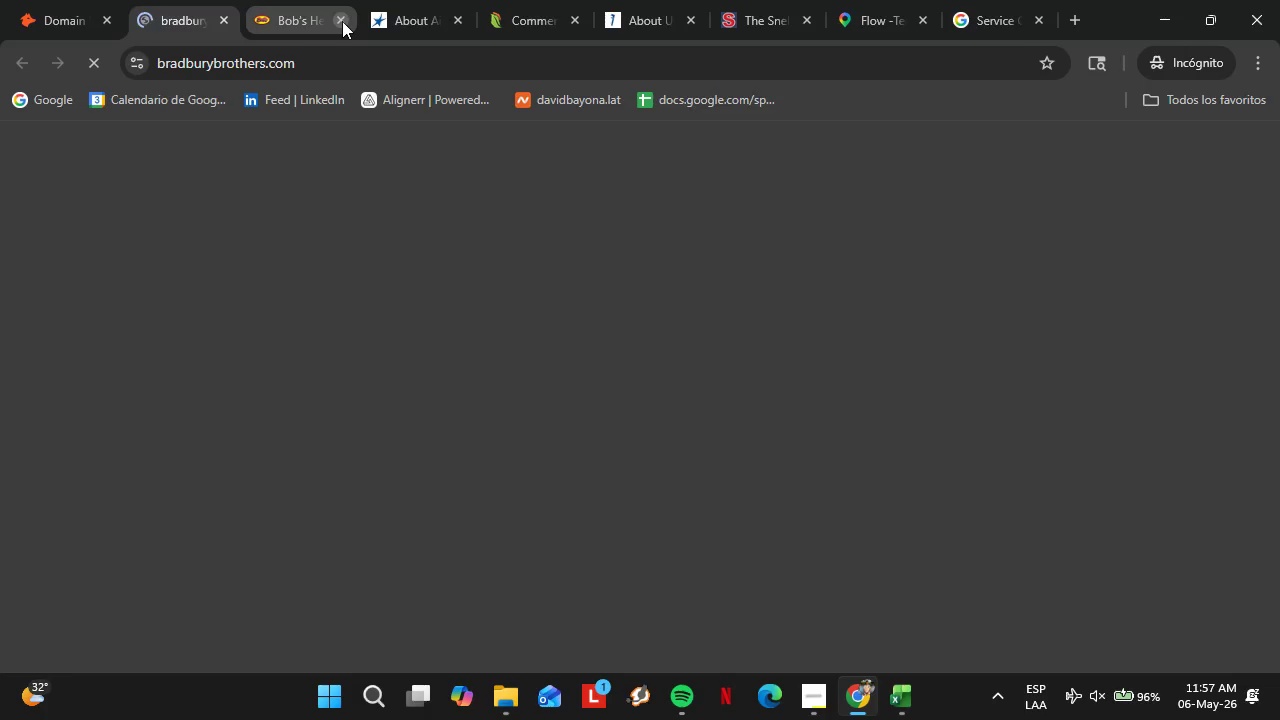 
left_click([340, 19])
 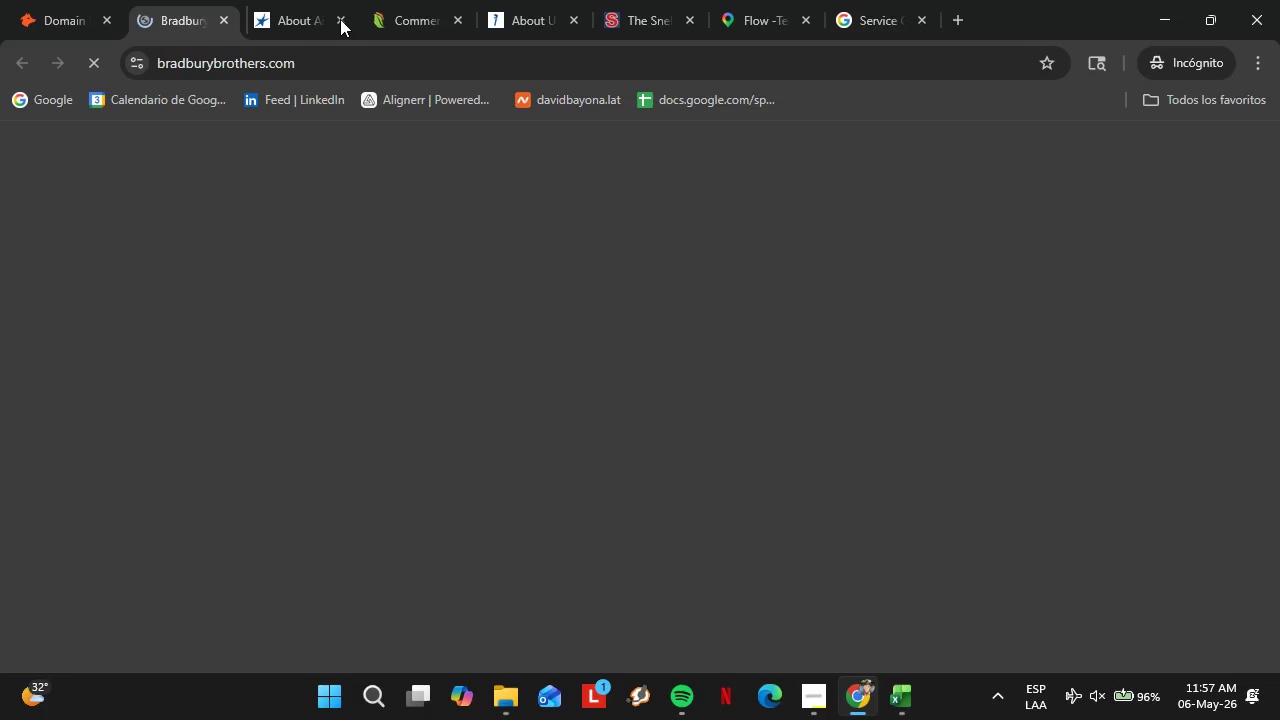 
left_click([340, 19])
 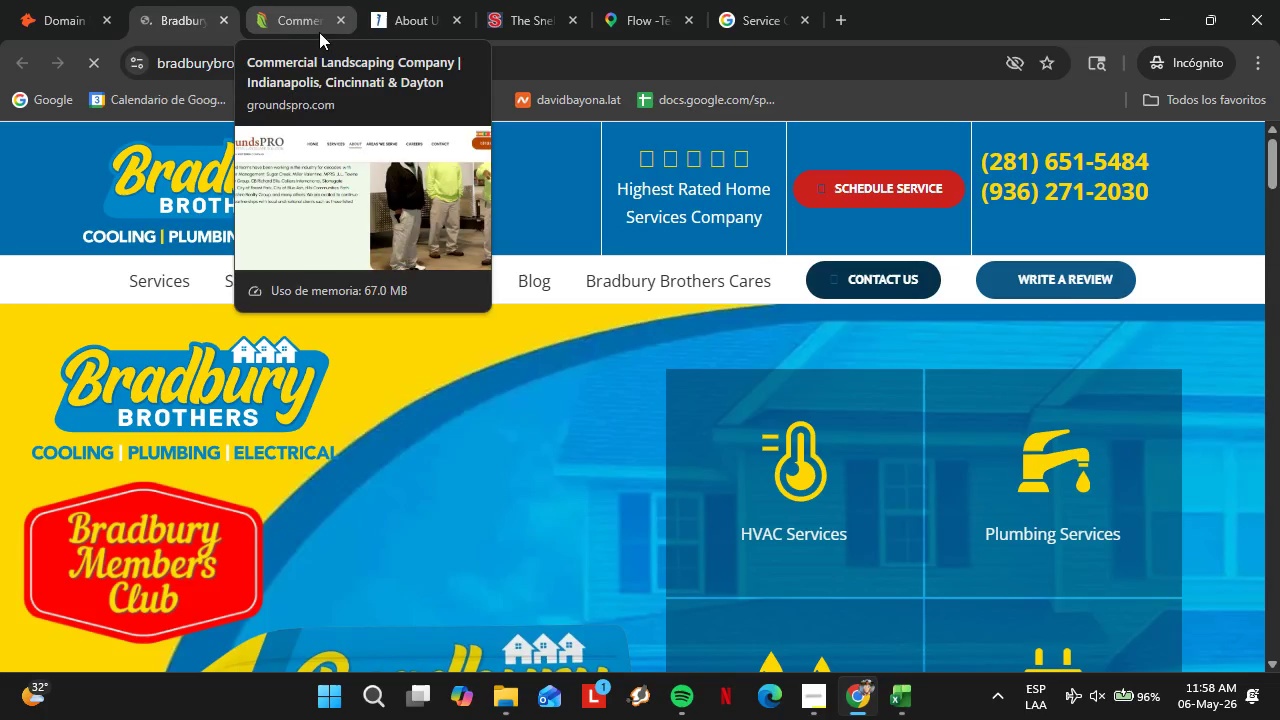 
left_click([308, 20])
 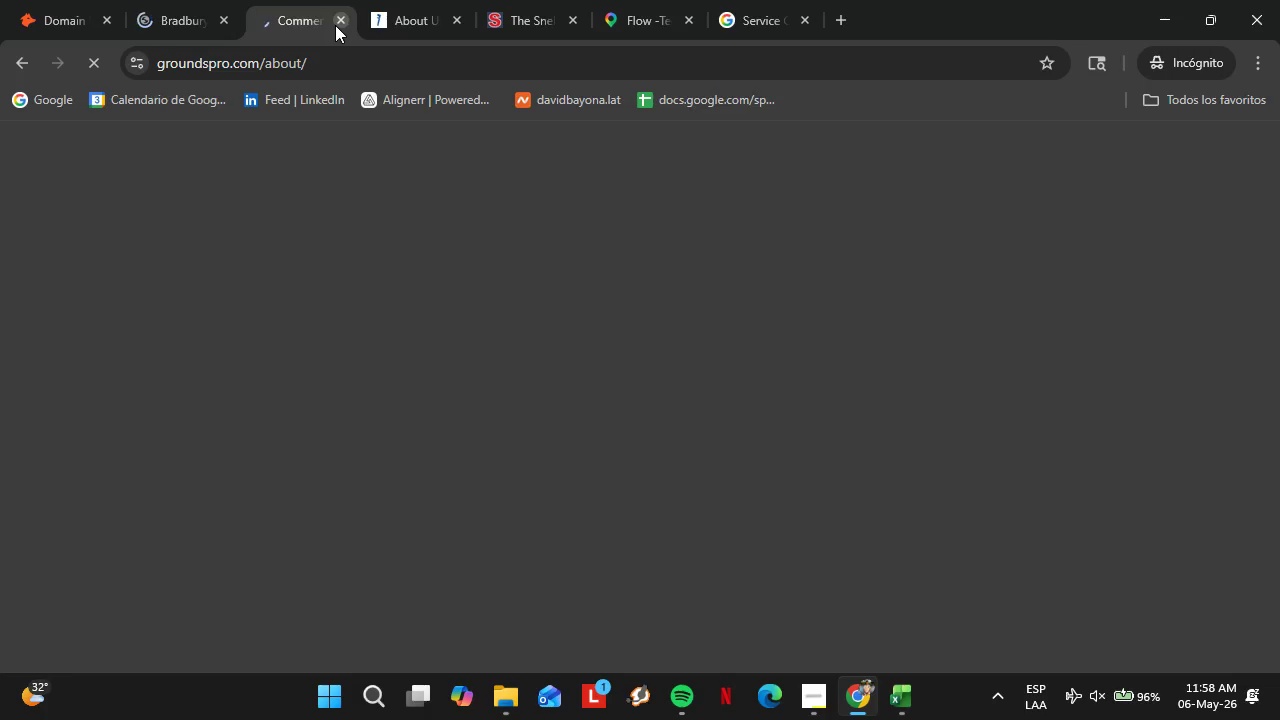 
left_click([335, 25])
 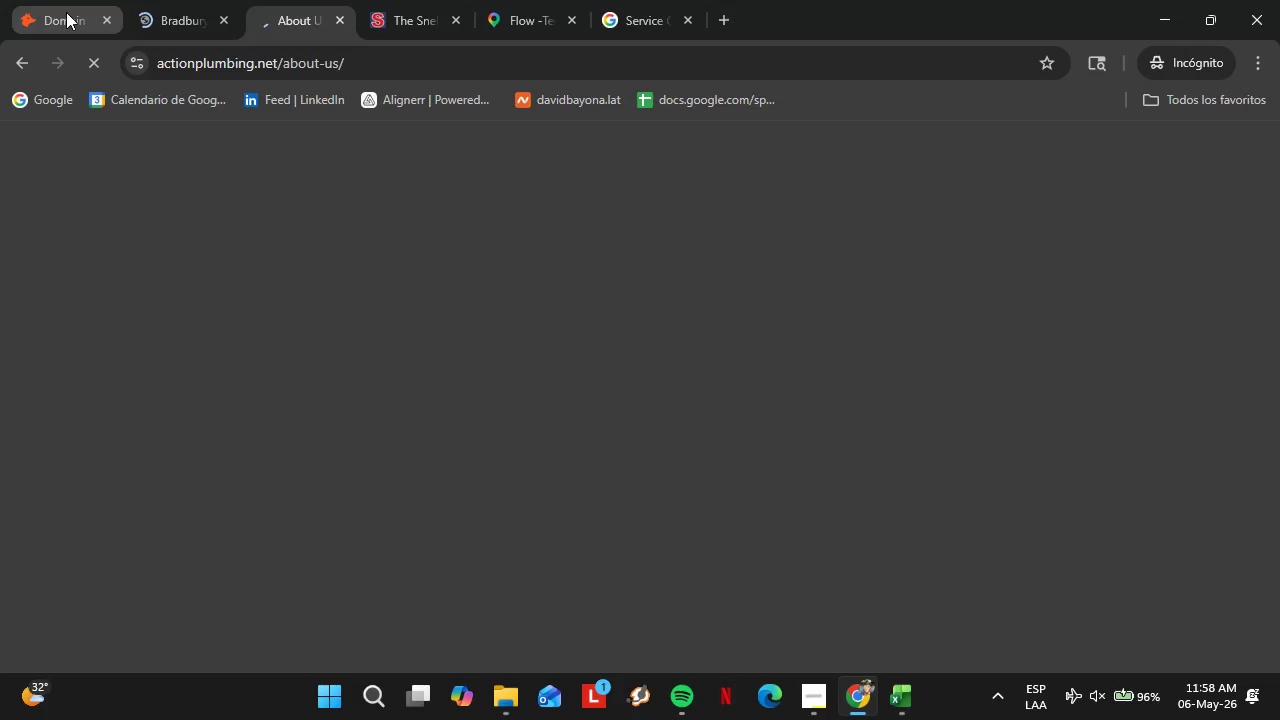 
left_click([66, 12])
 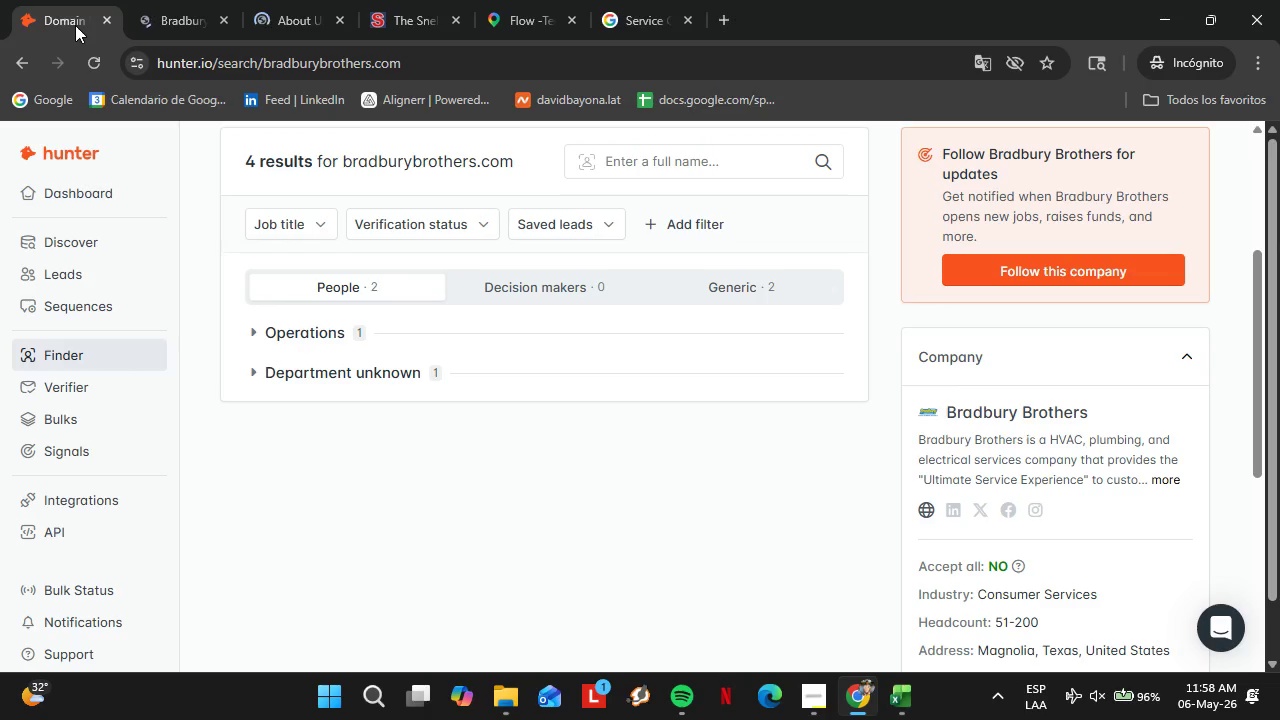 
wait(24.09)
 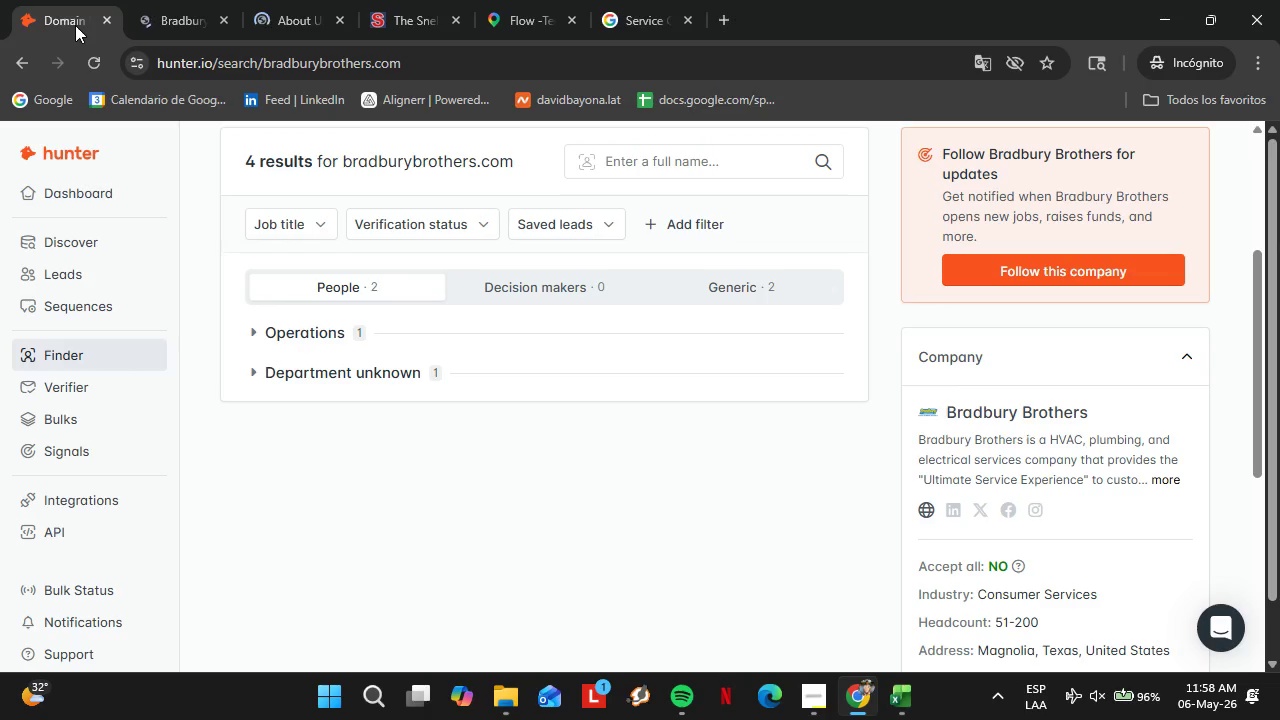 
left_click([314, 329])
 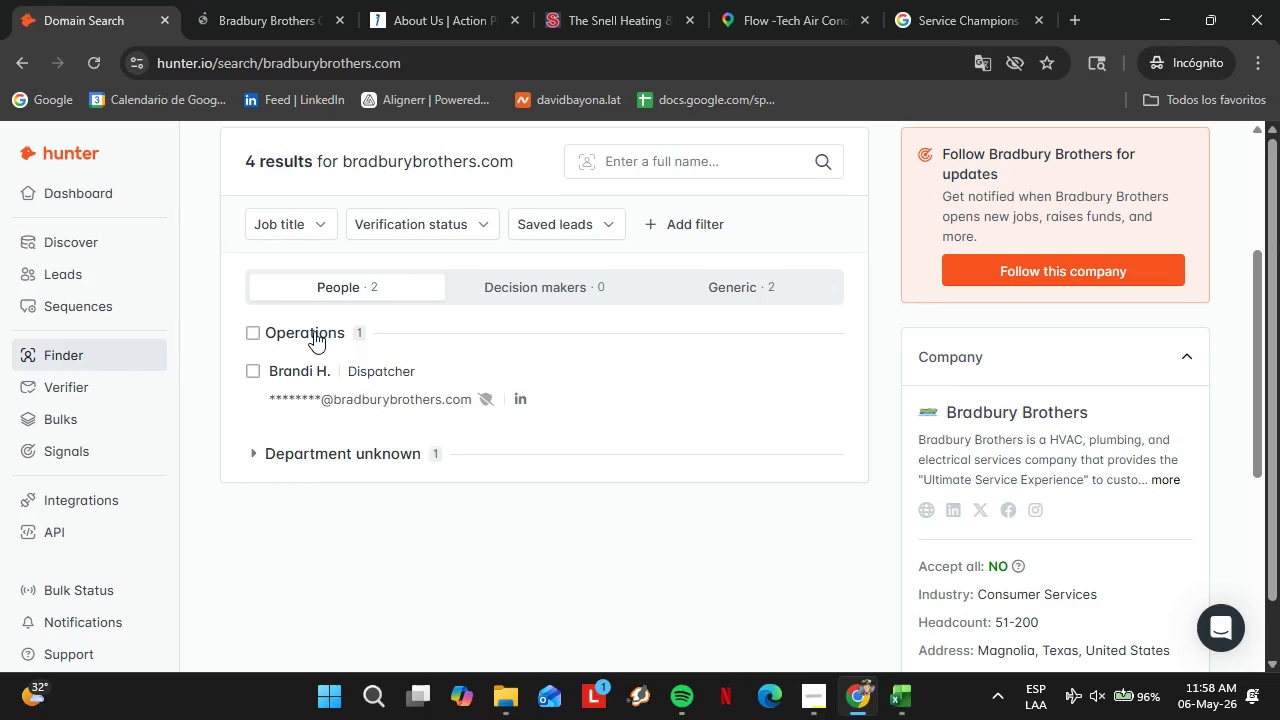 
left_click([314, 331])
 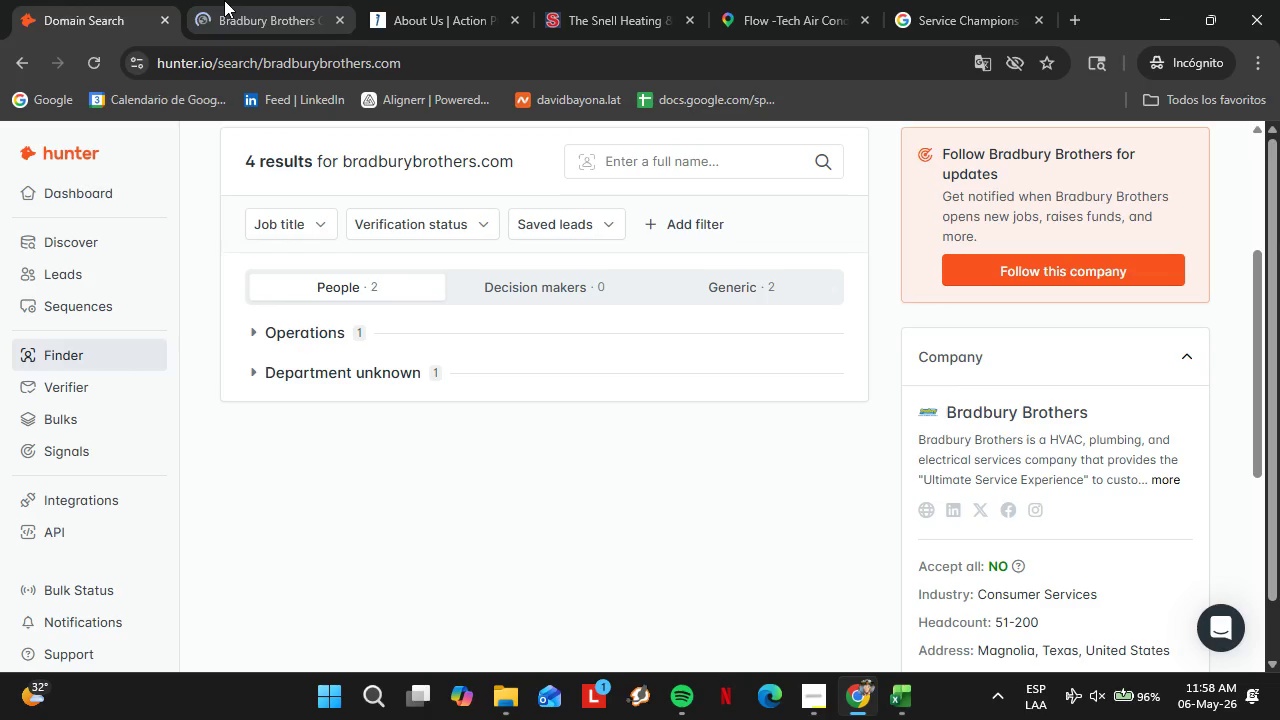 
left_click([225, 0])
 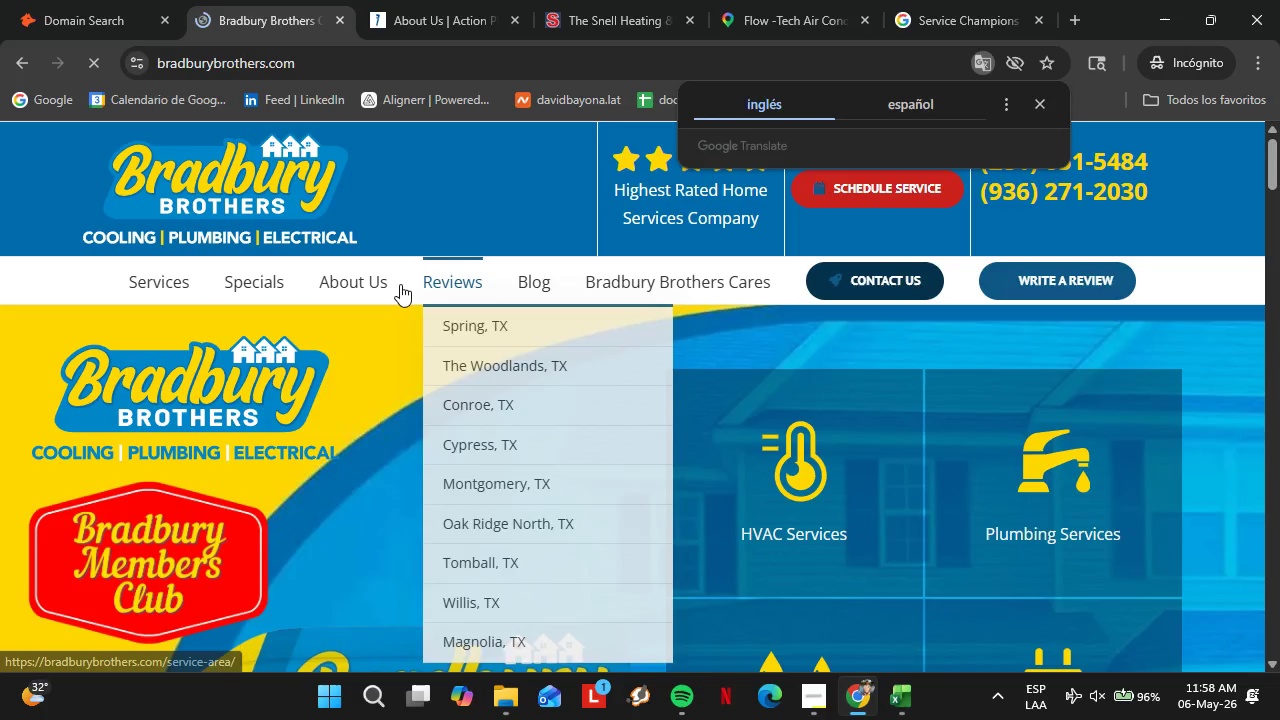 
mouse_move([368, 309])
 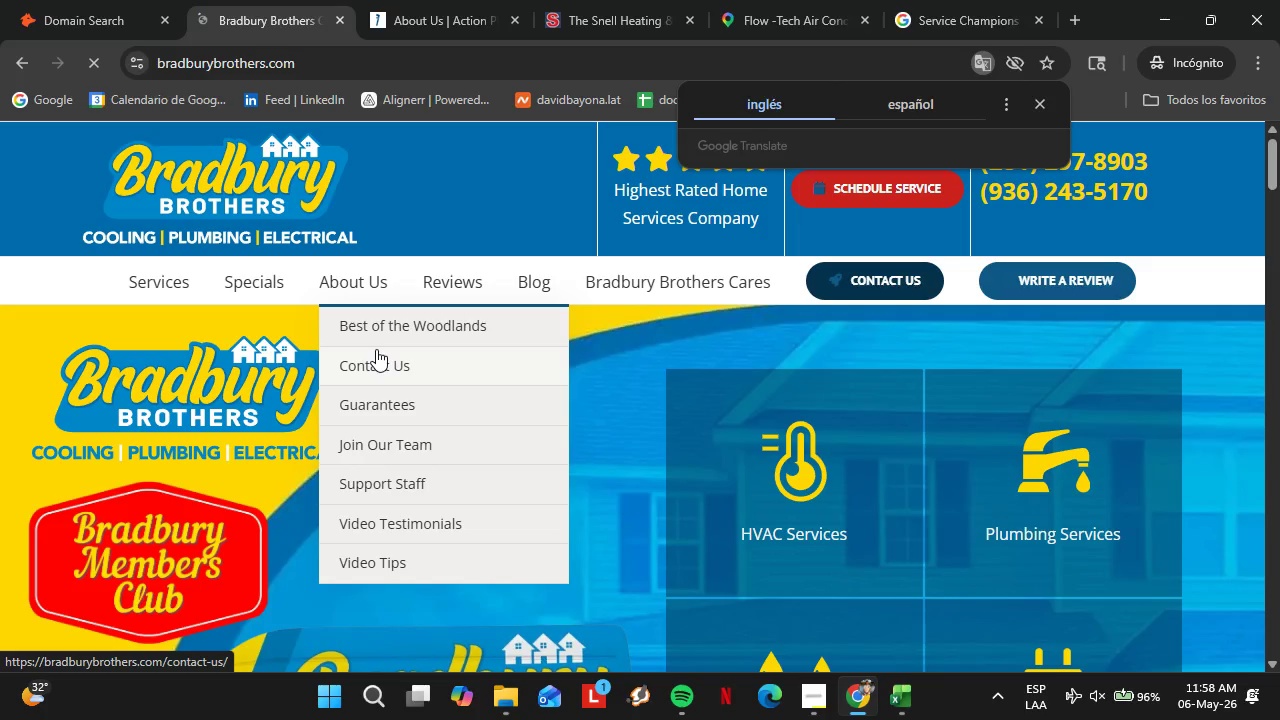 
left_click([374, 333])
 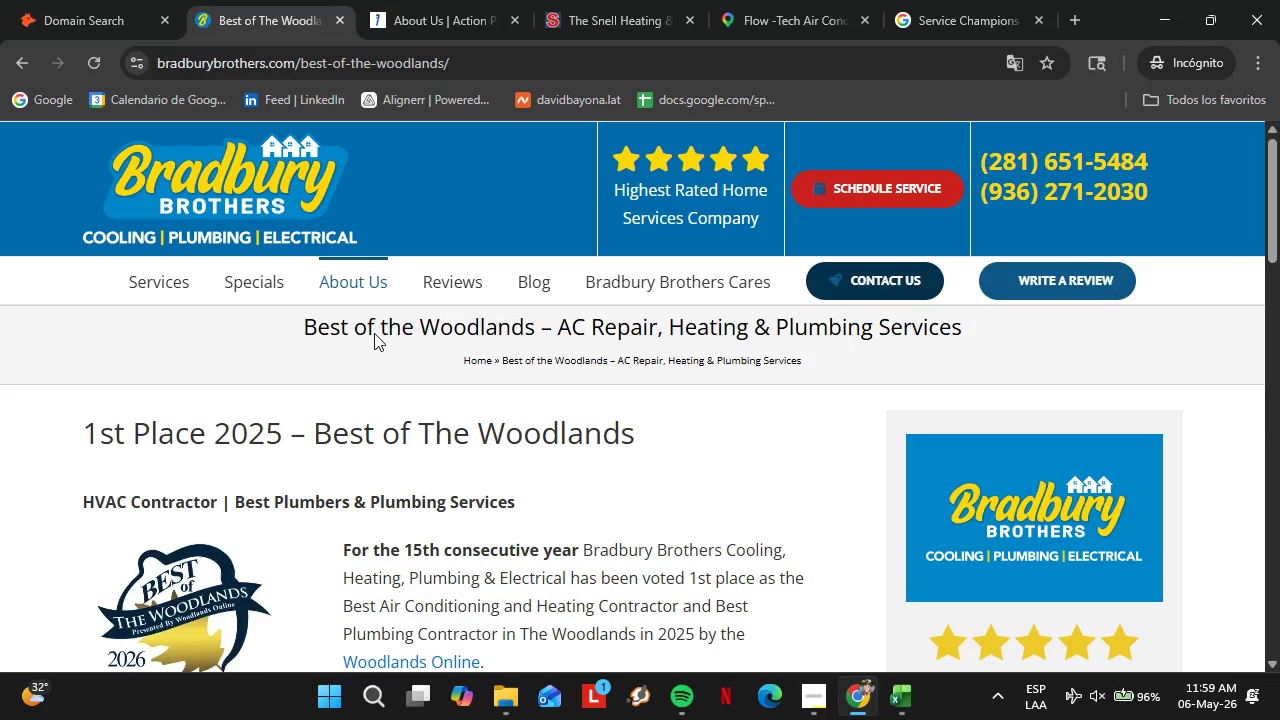 
wait(46.11)
 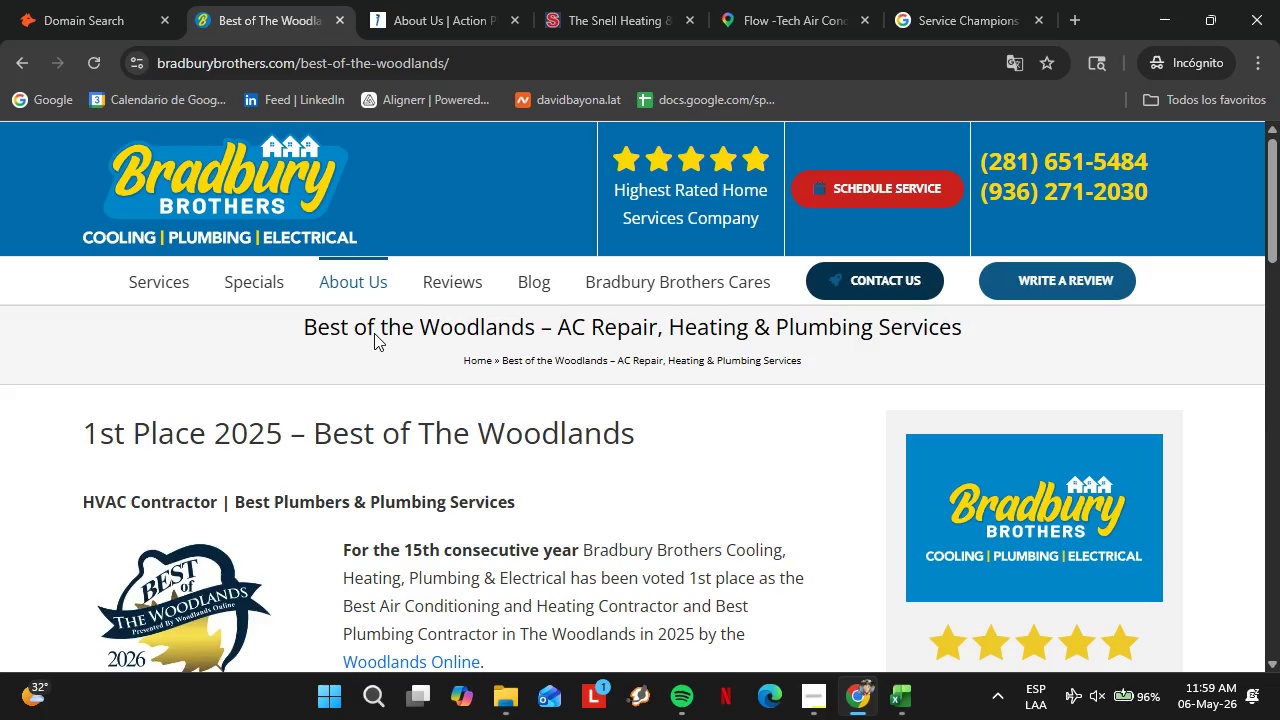 
scroll: coordinate [283, 392], scroll_direction: down, amount: 1.0
 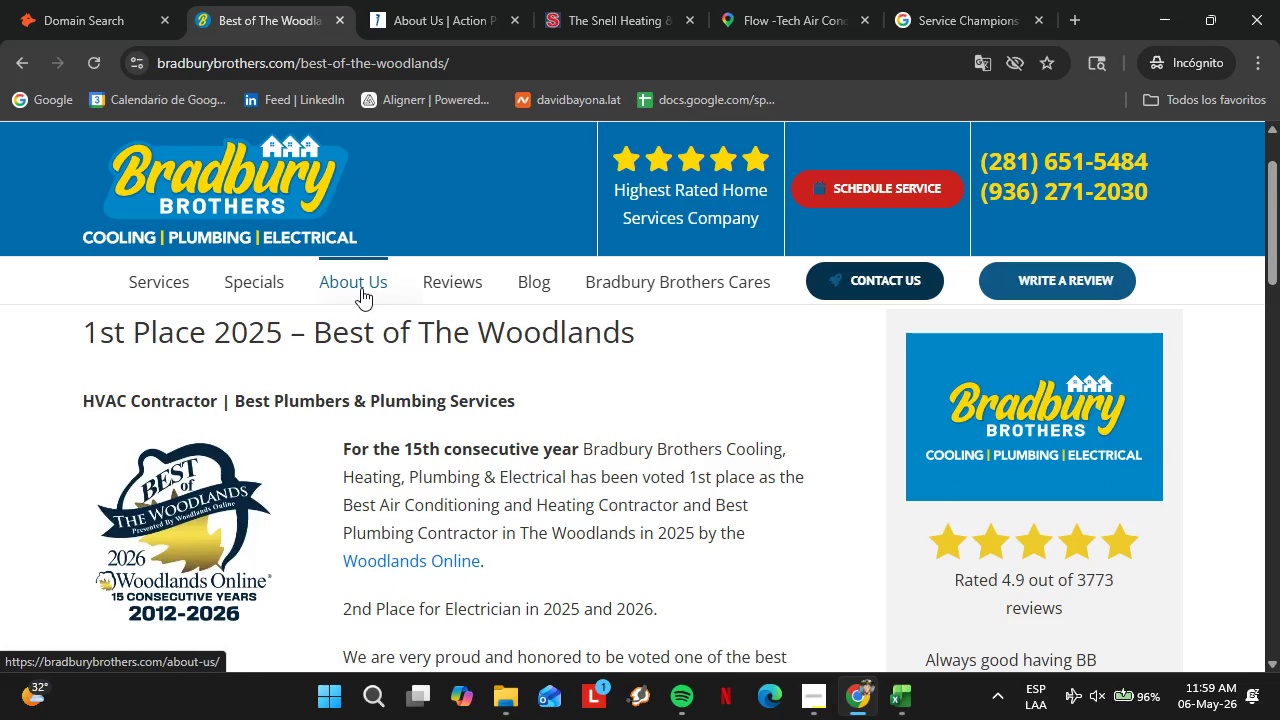 
left_click([355, 283])
 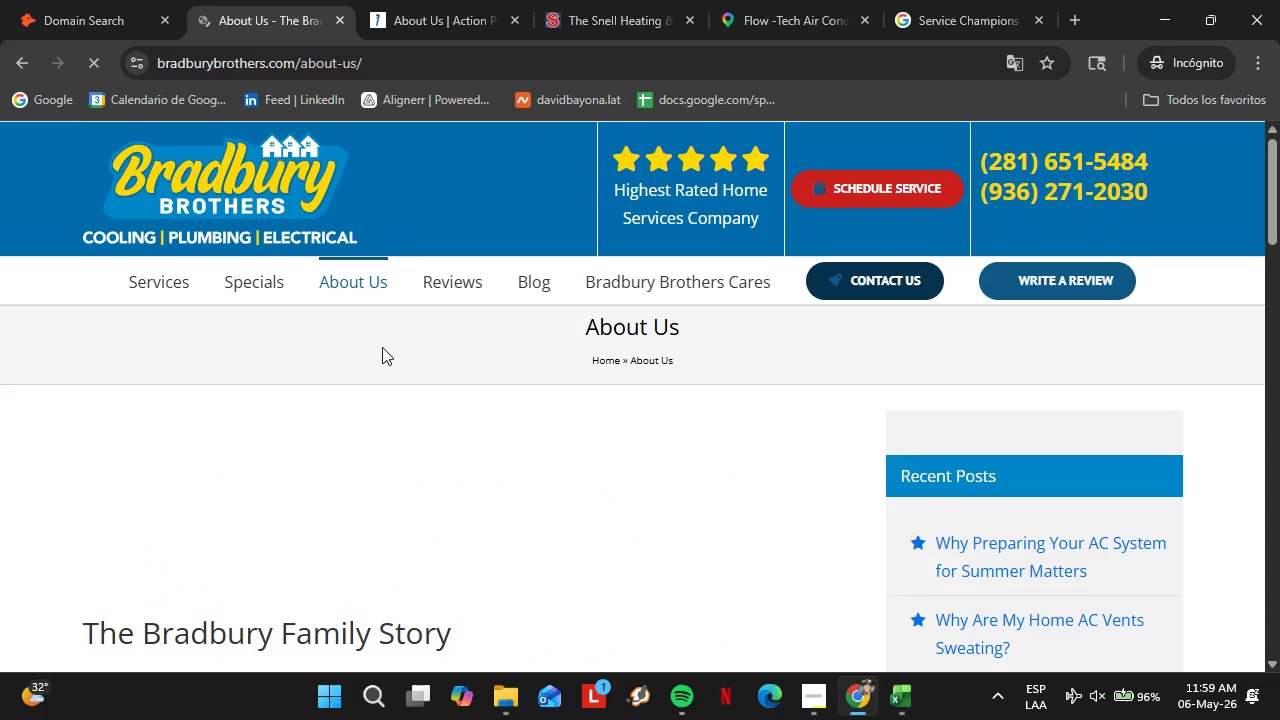 
scroll: coordinate [427, 486], scroll_direction: down, amount: 9.0
 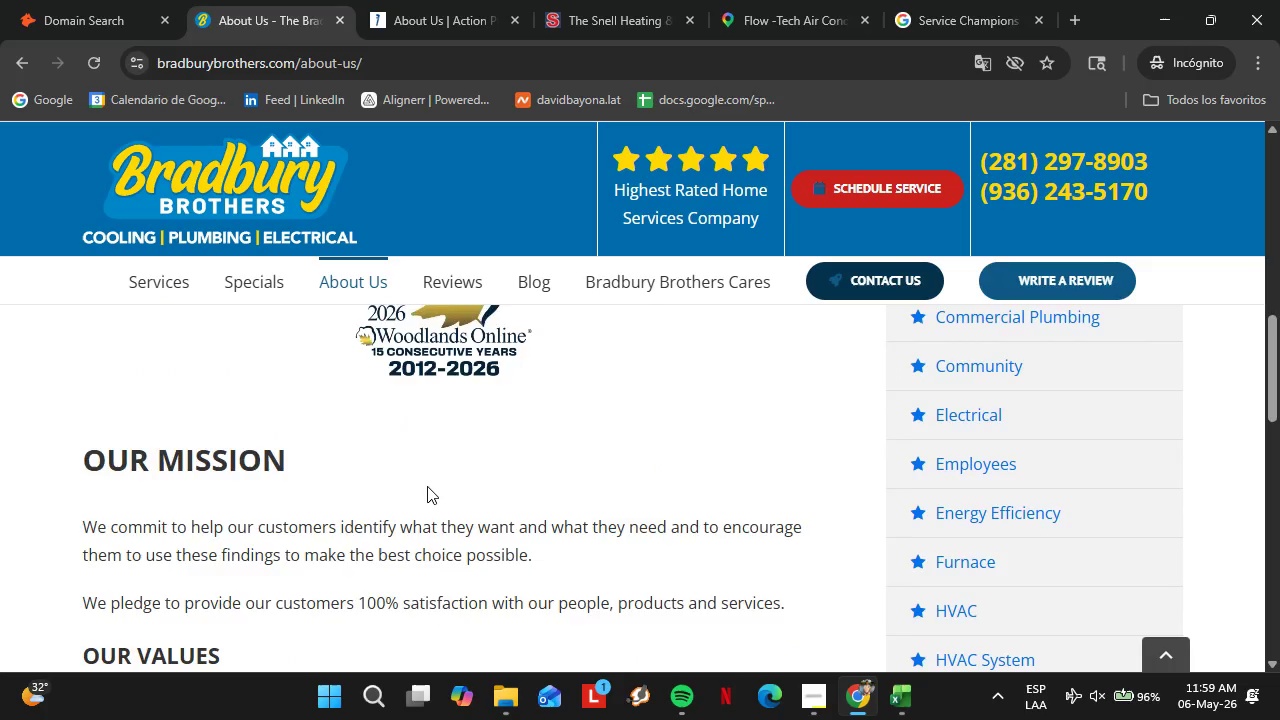 
scroll: coordinate [427, 486], scroll_direction: none, amount: 0.0
 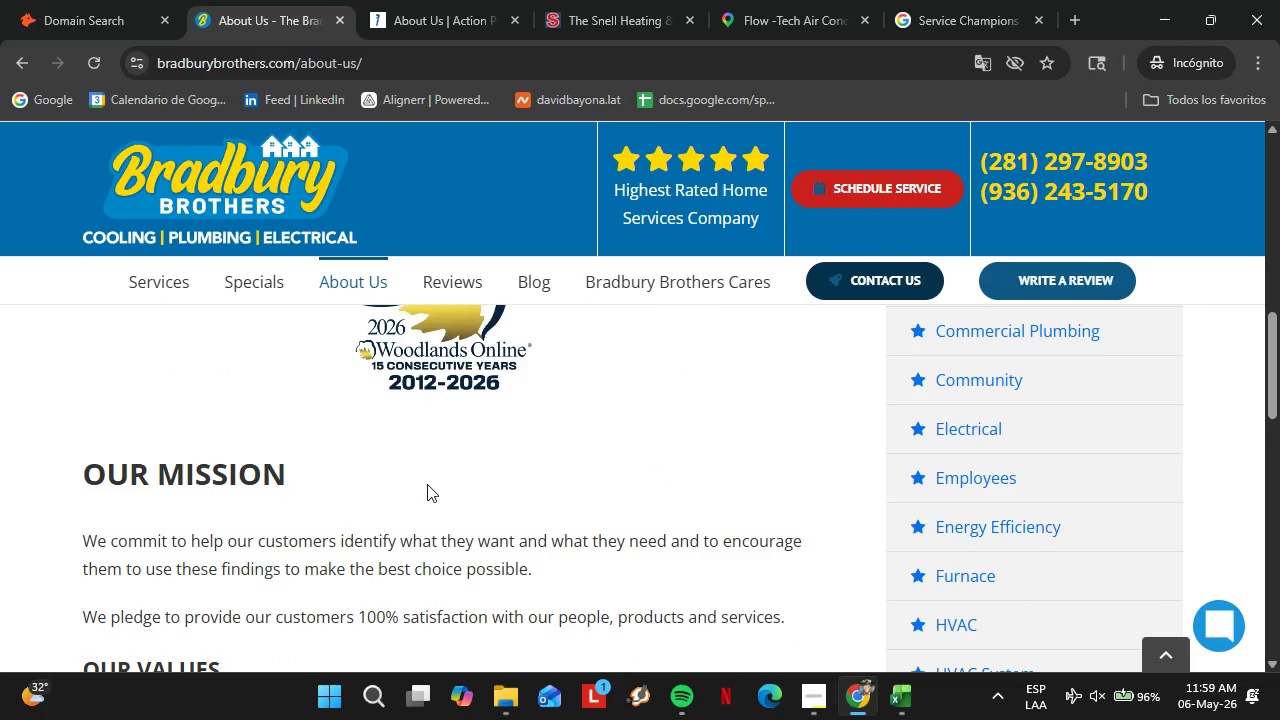 
scroll: coordinate [471, 513], scroll_direction: up, amount: 2.0
 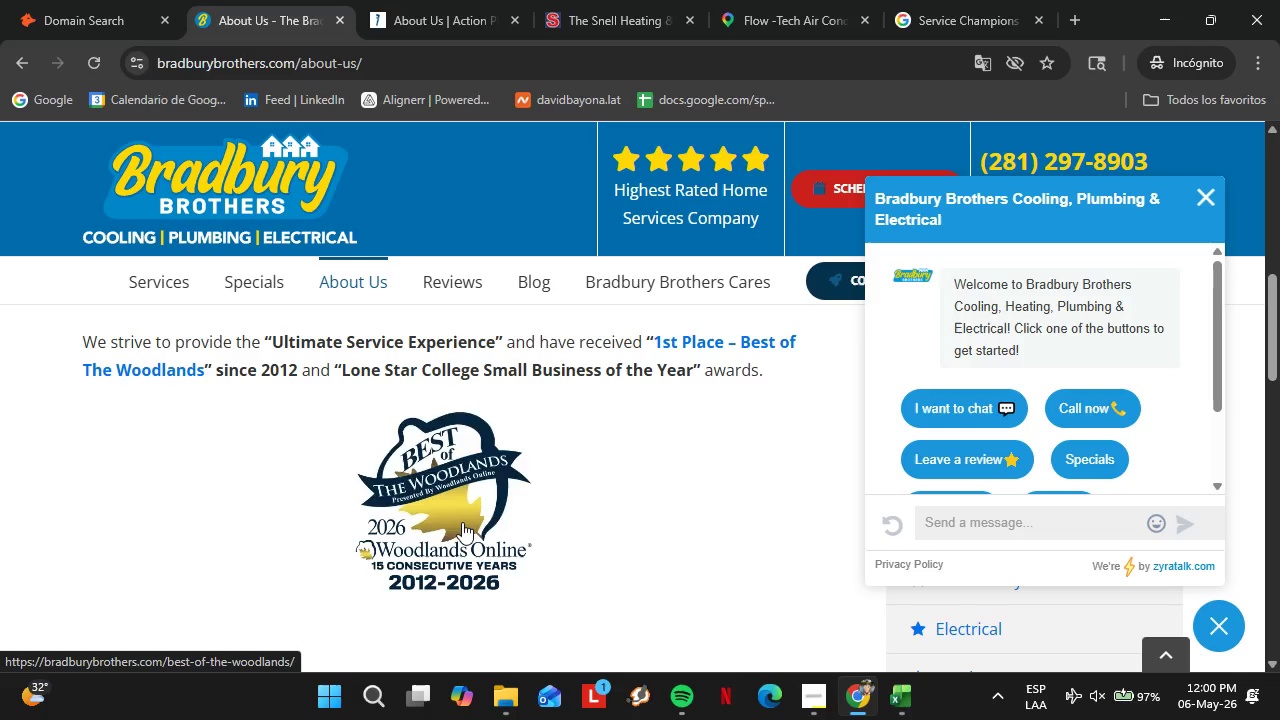 
wait(52.41)
 